 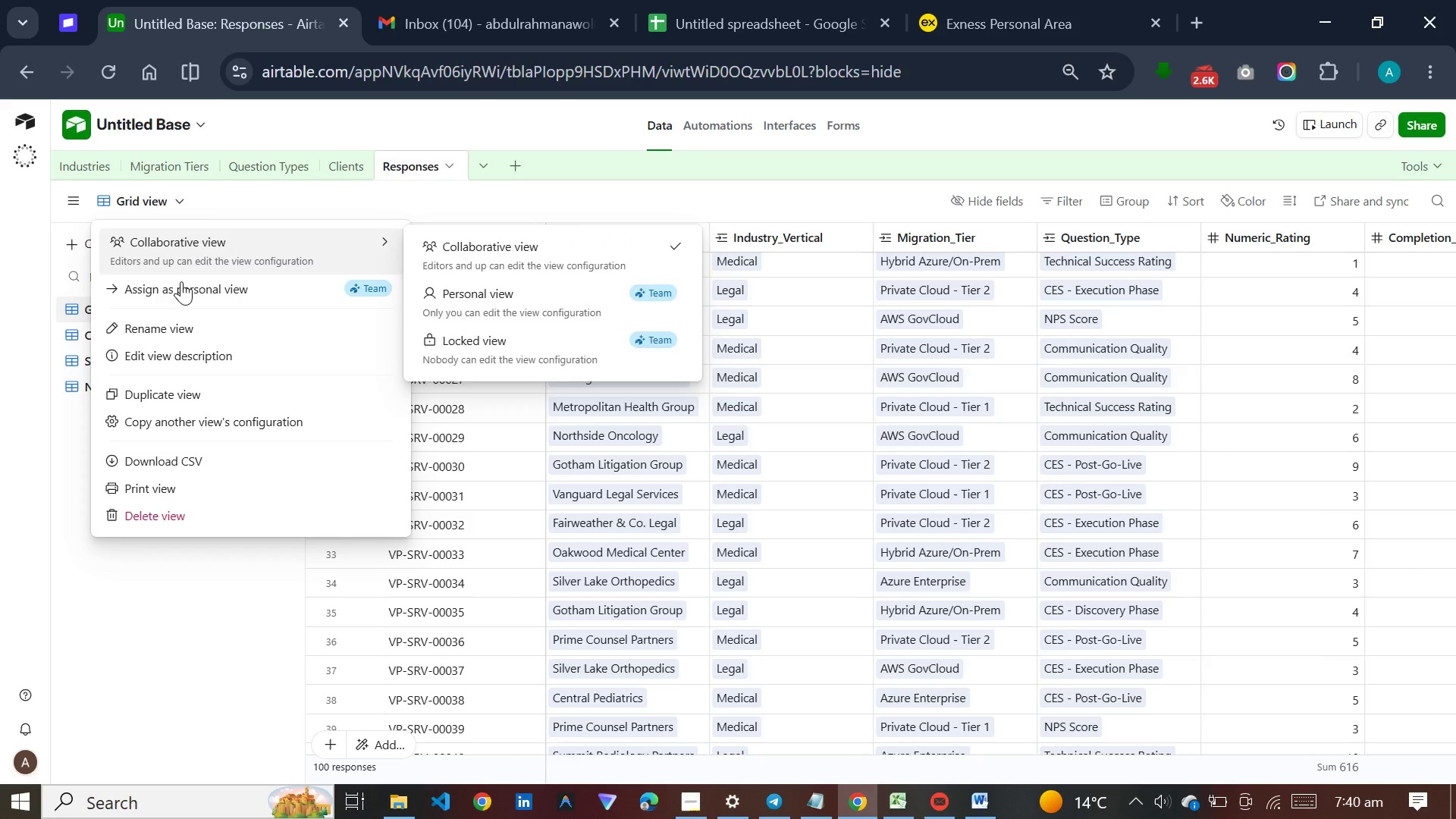 
left_click([174, 461])
 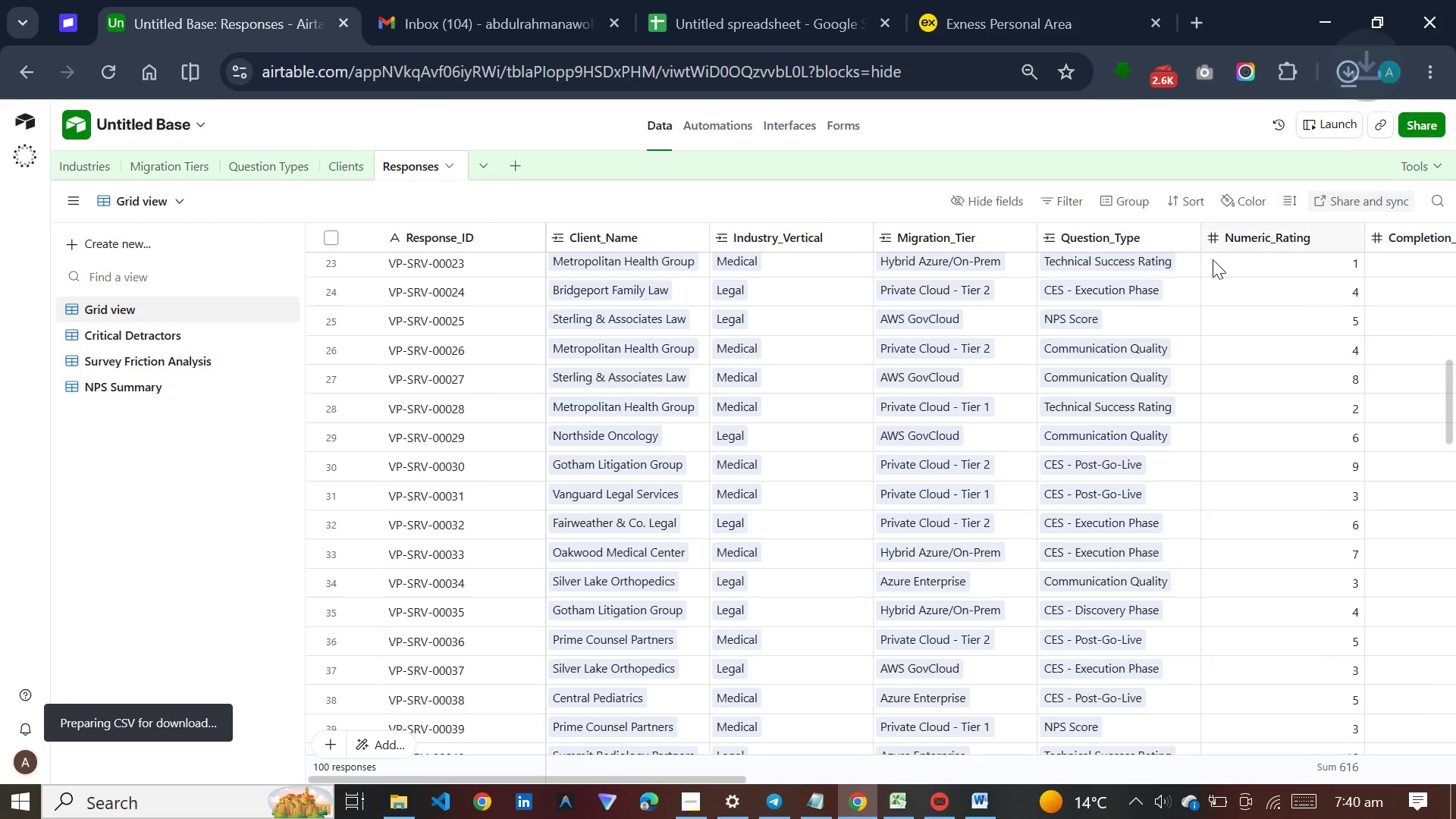 
mouse_move([1327, 222])
 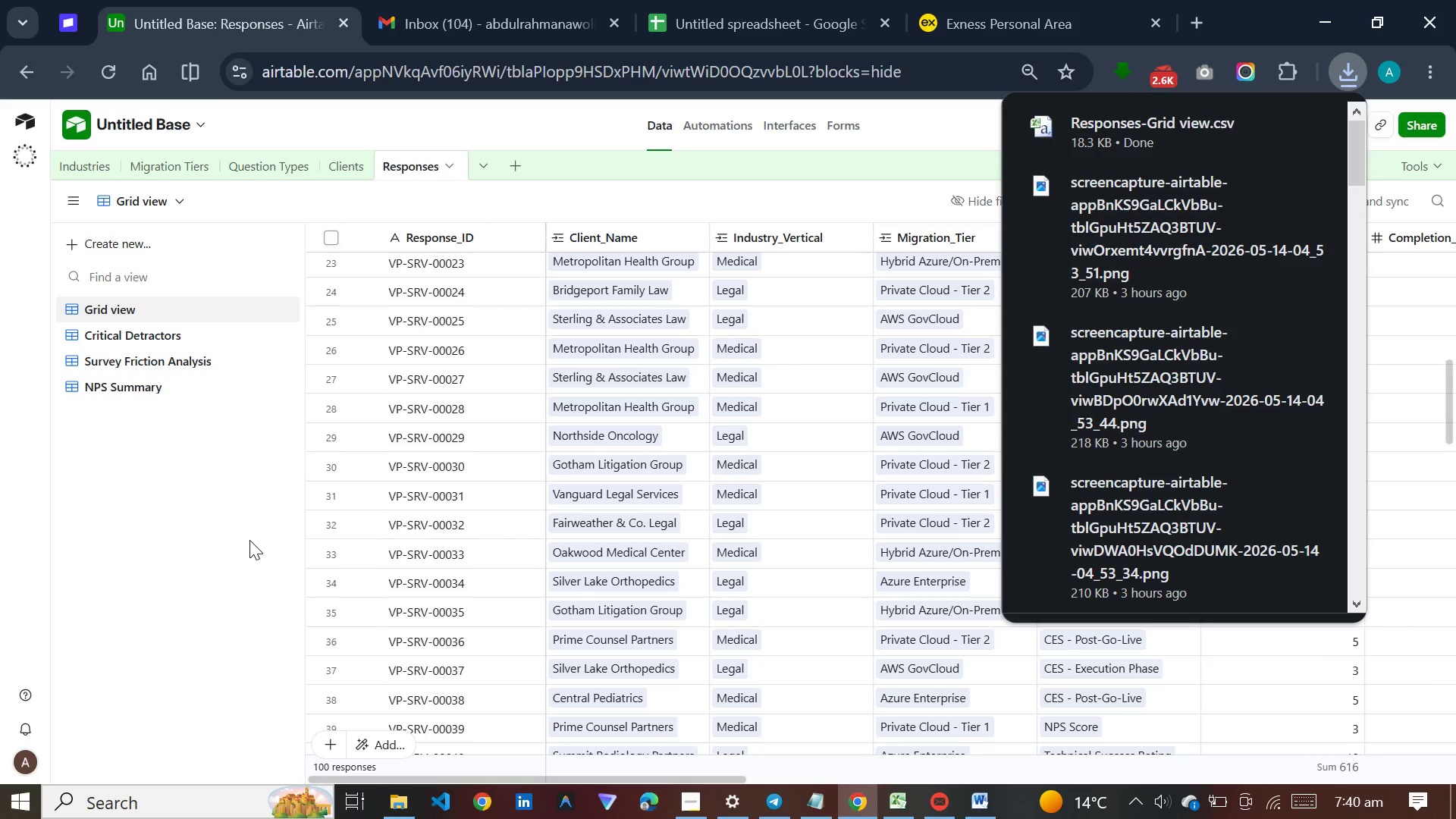 
left_click([247, 540])
 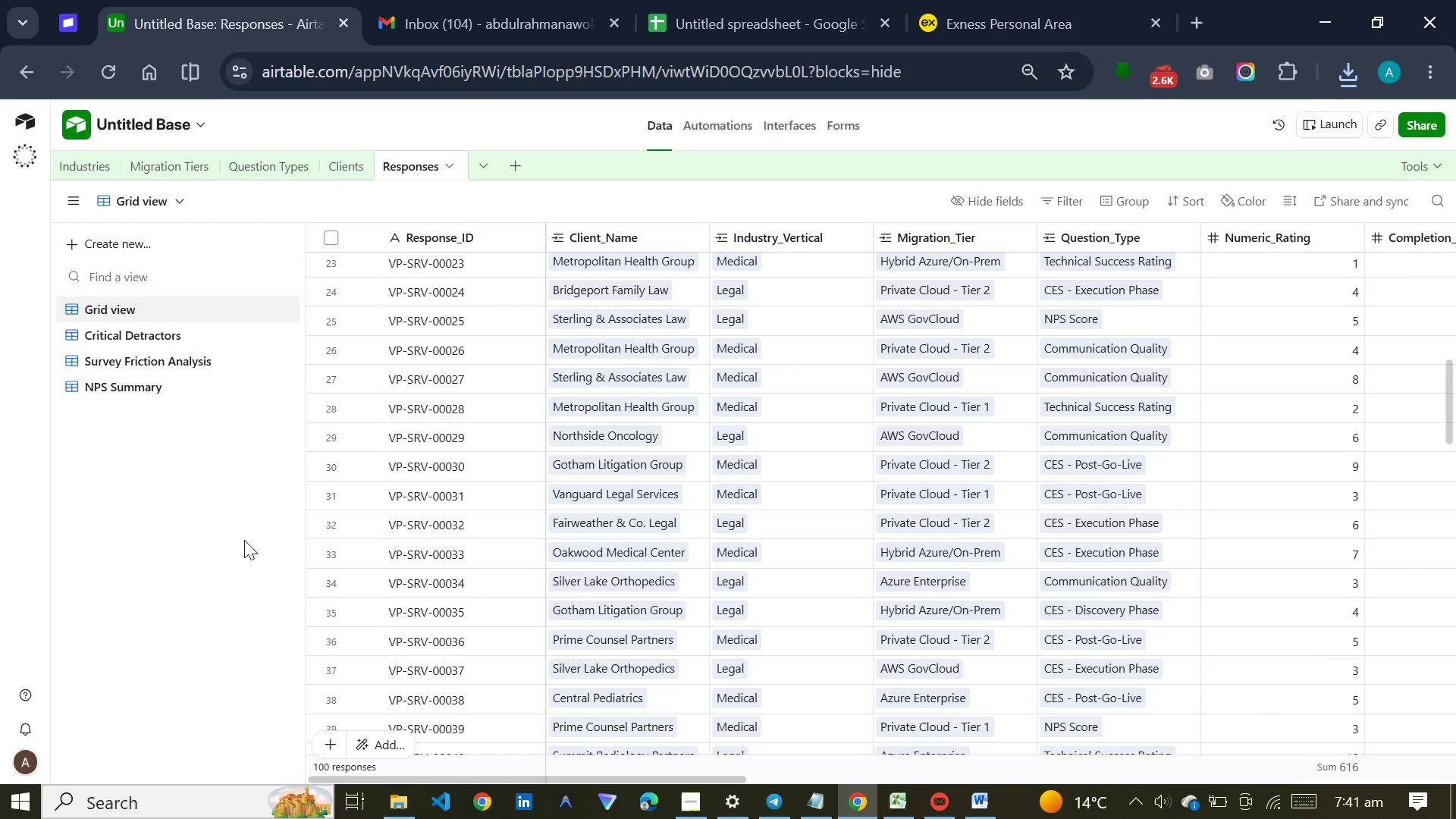 
wait(8.69)
 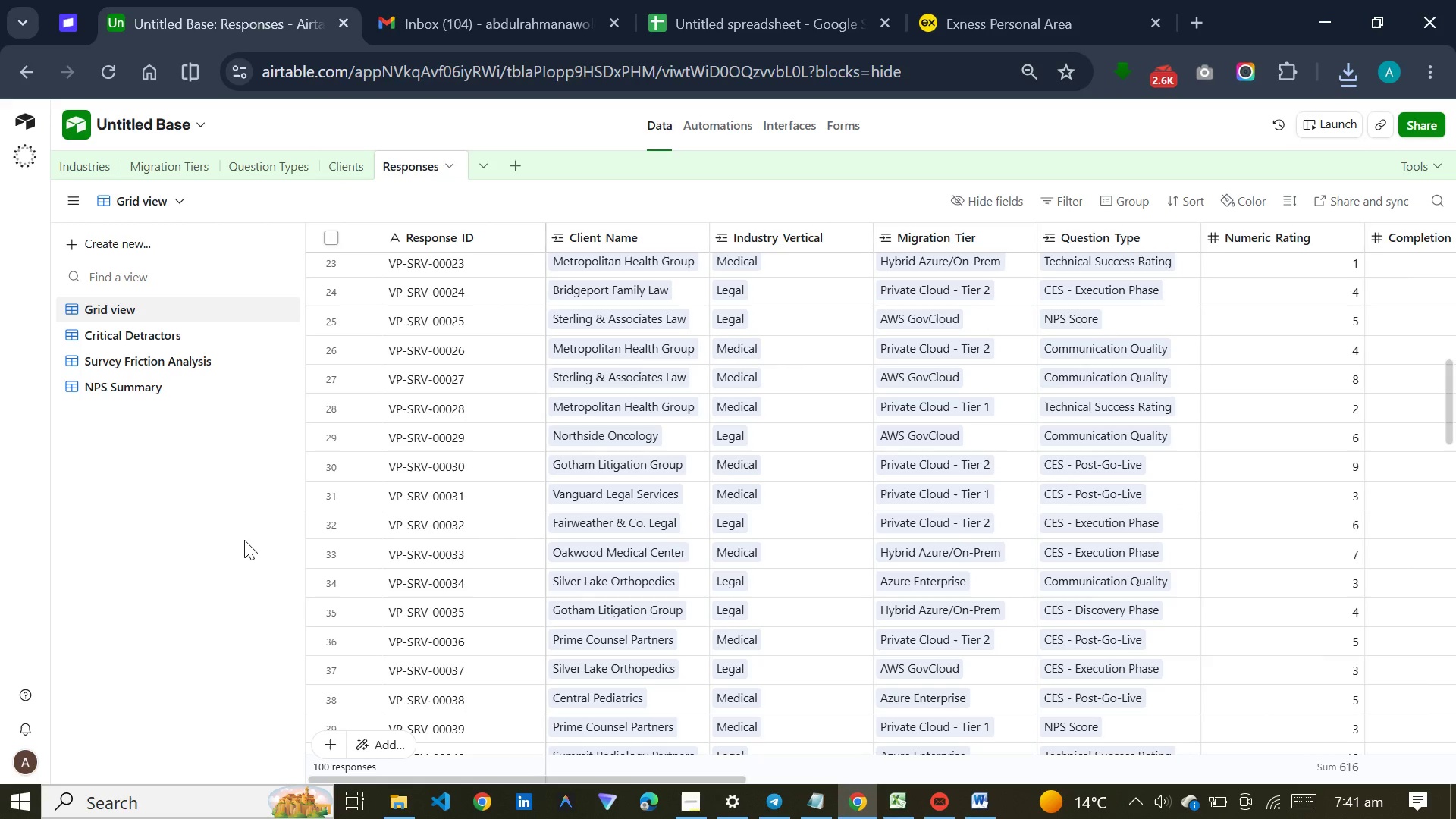 
left_click([212, 362])
 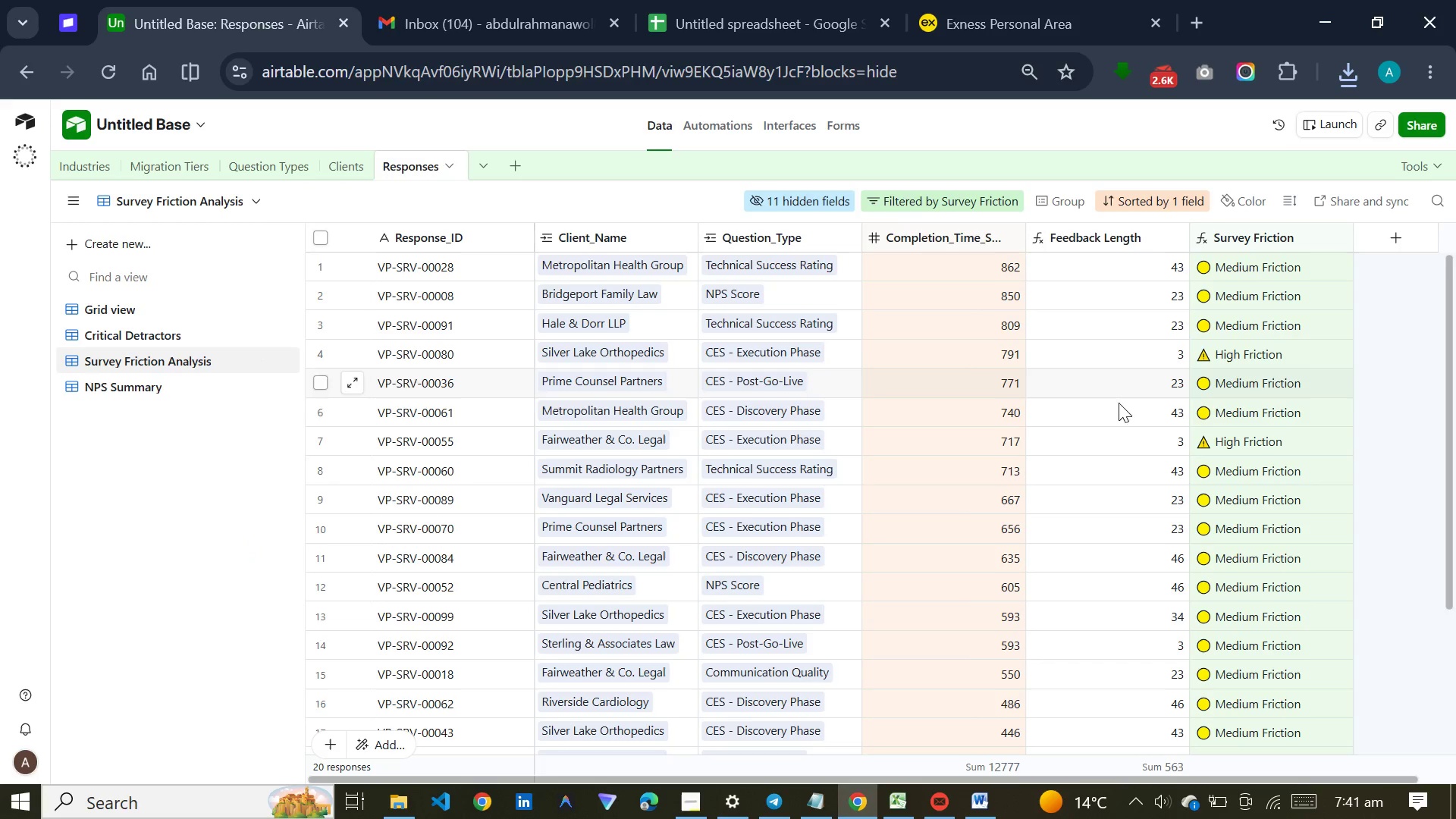 
scroll: coordinate [1345, 423], scroll_direction: none, amount: 0.0
 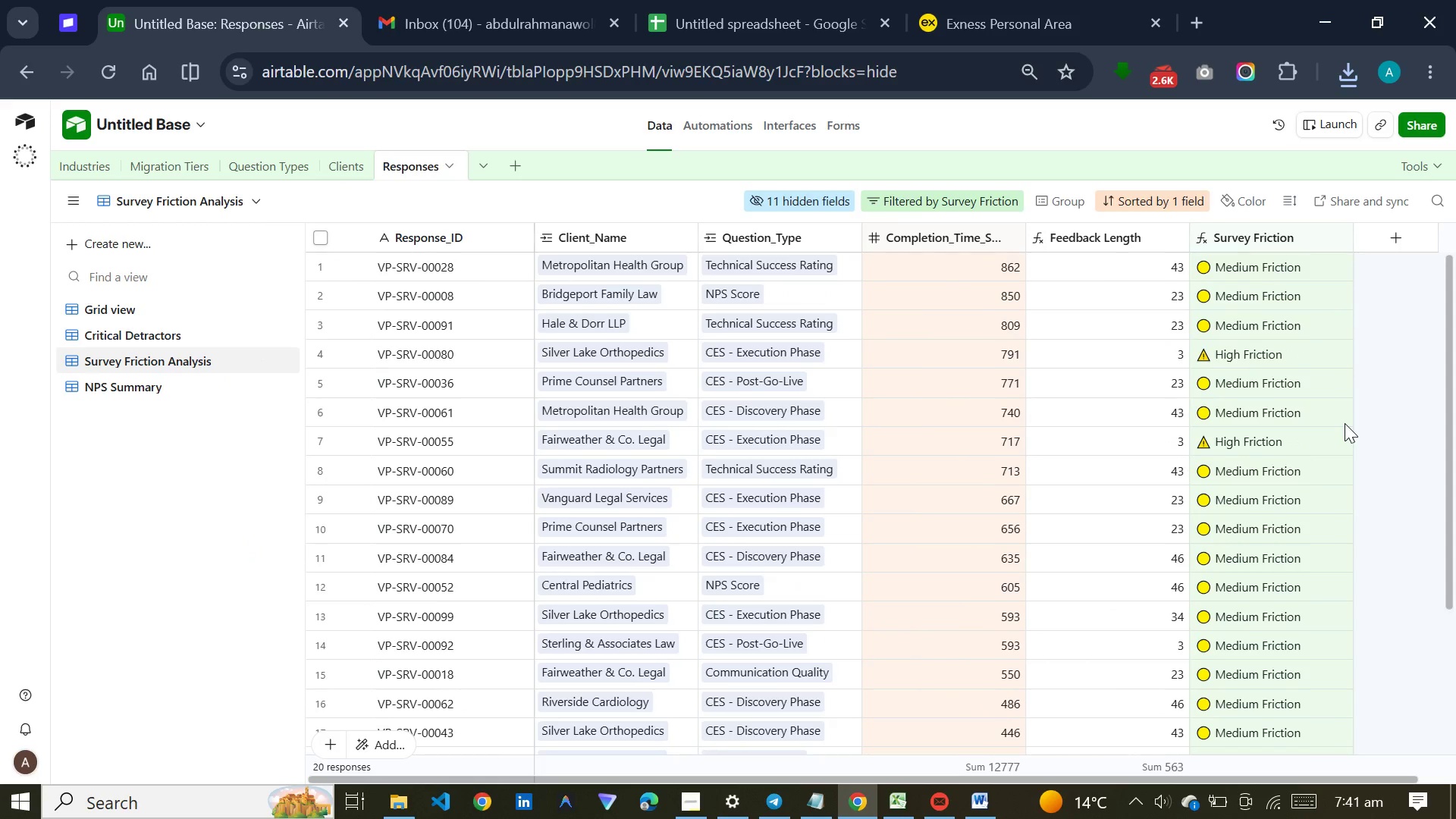 
scroll: coordinate [1345, 423], scroll_direction: up, amount: 4.0
 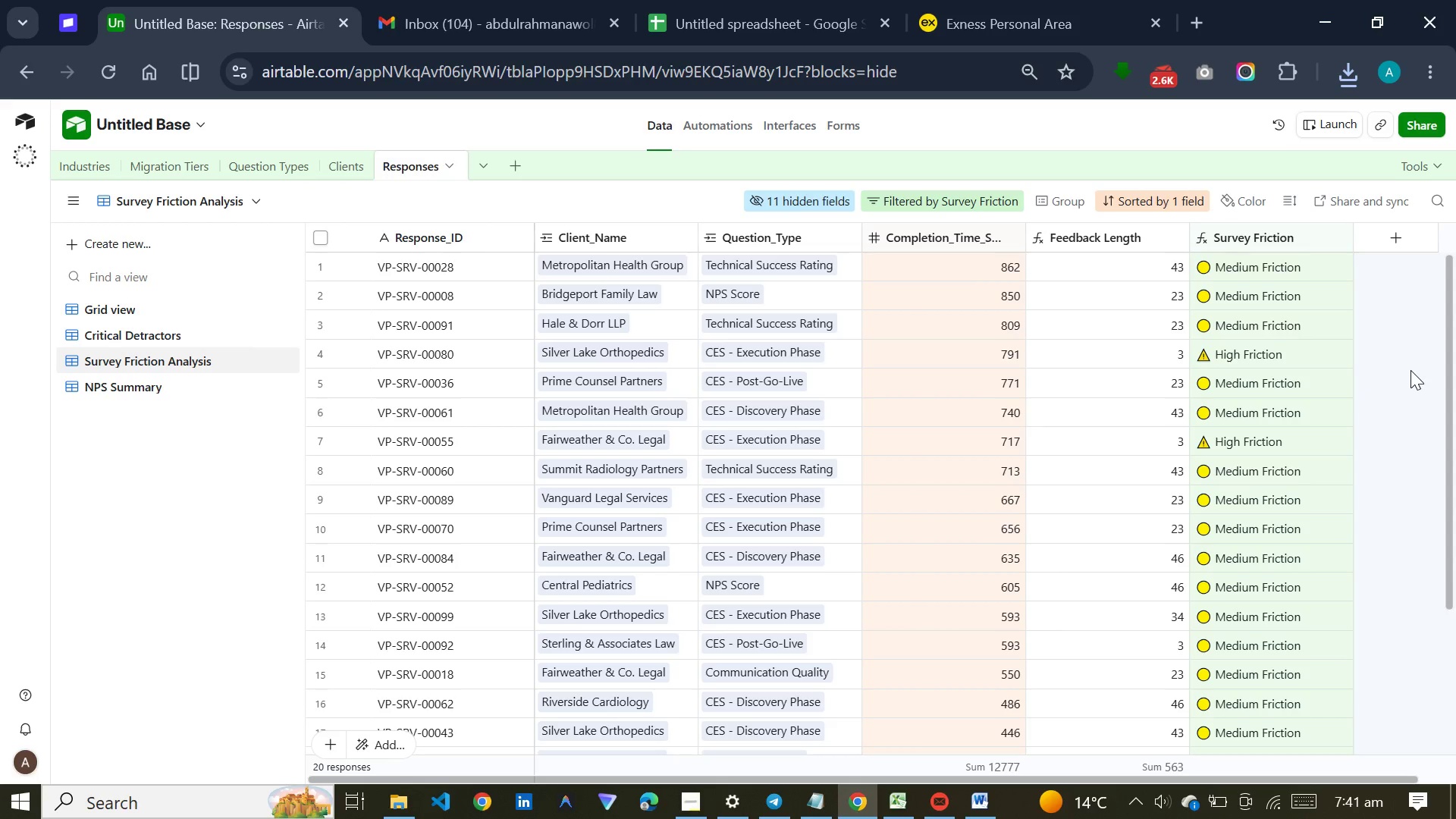 
left_click([1410, 372])
 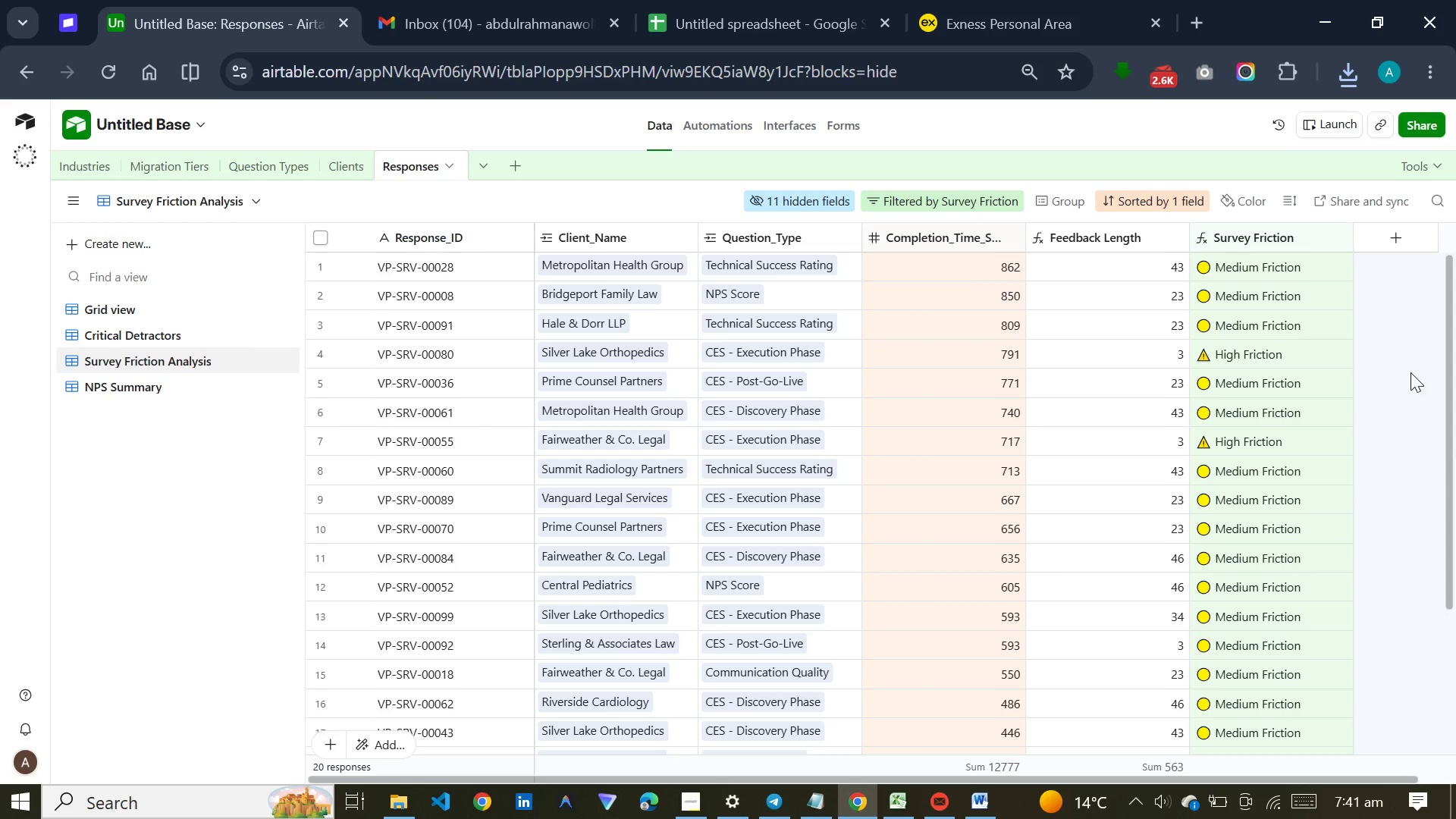 
key(Control+P)
 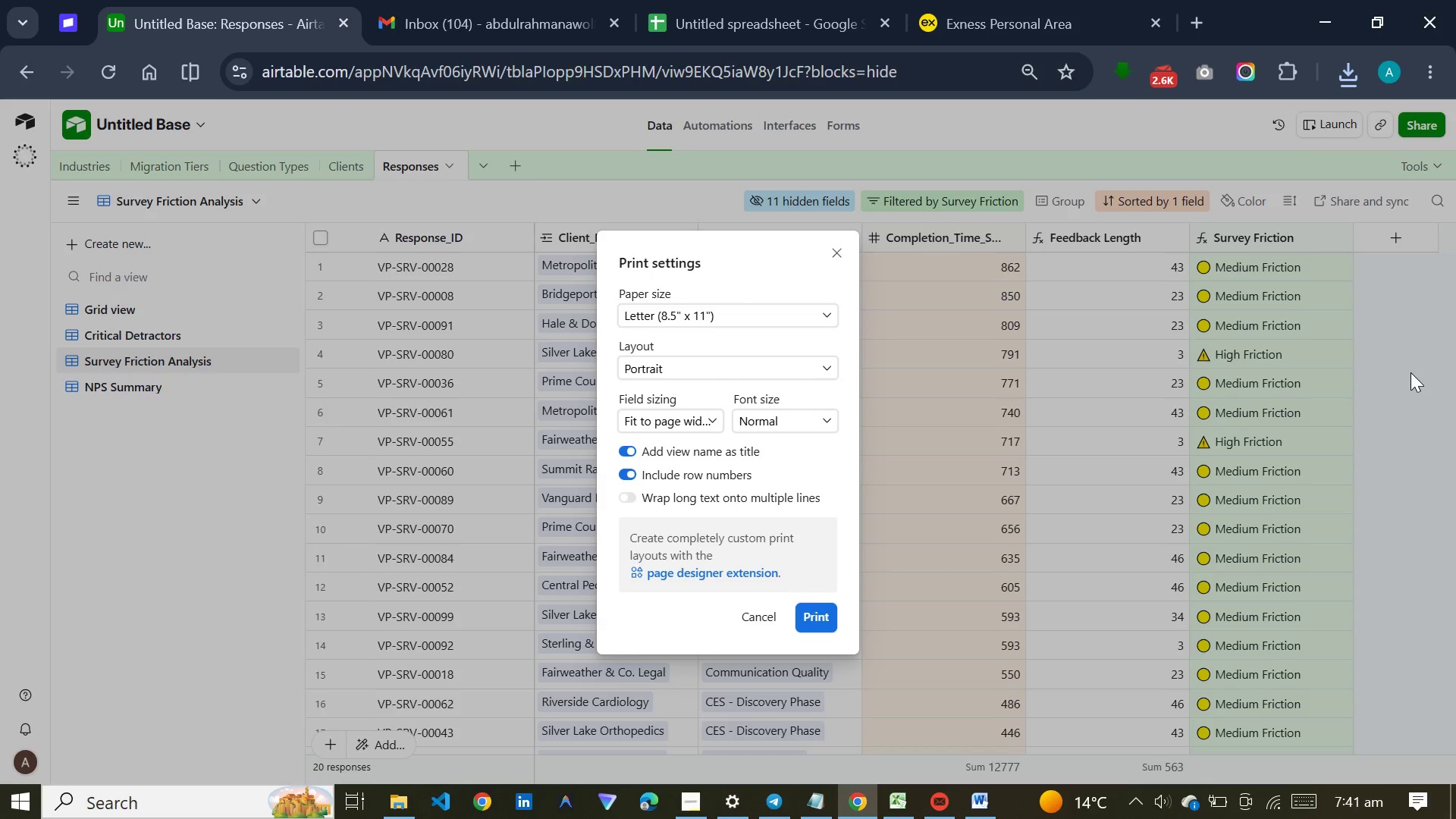 
key(Enter)
 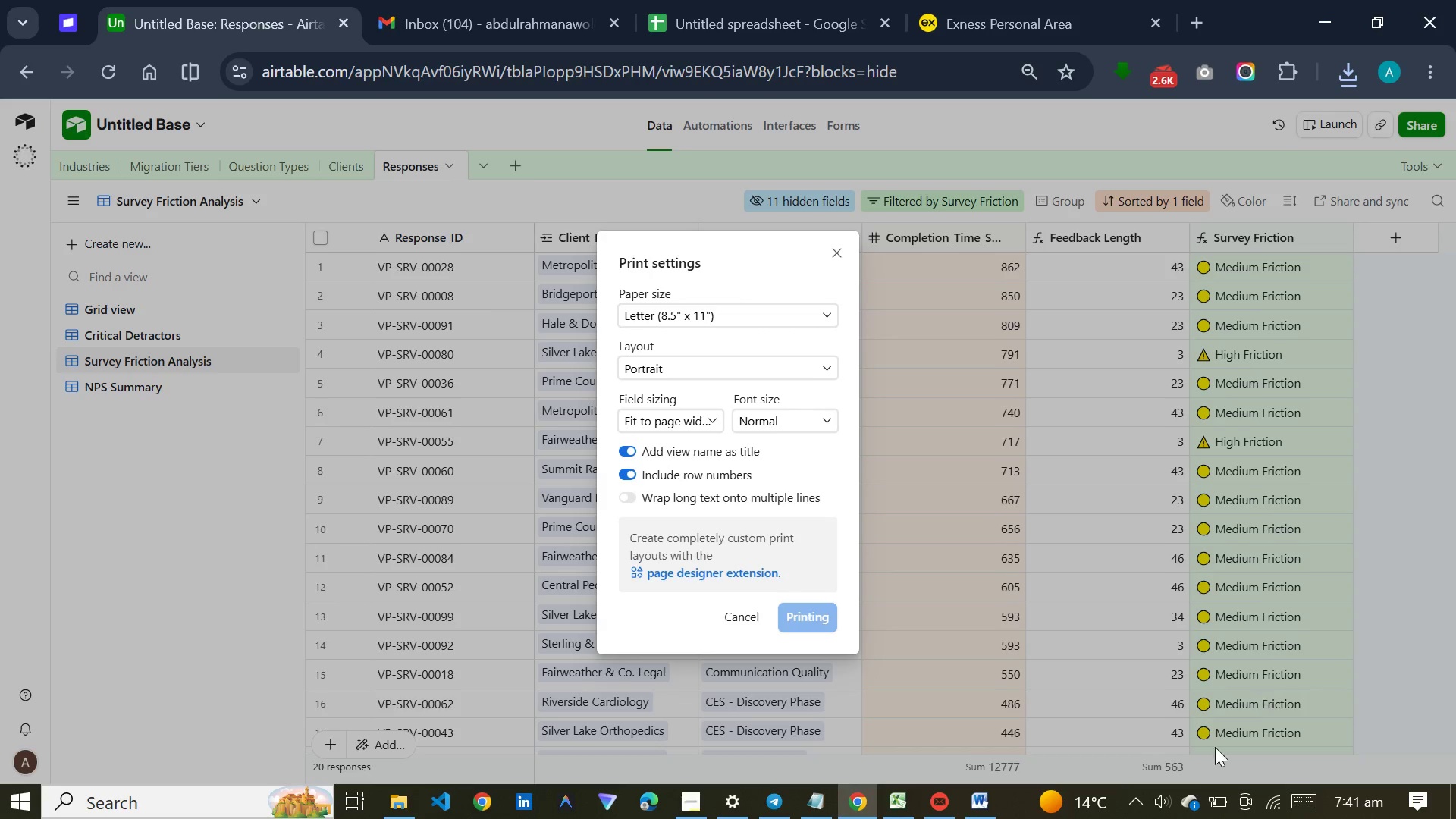 
wait(9.97)
 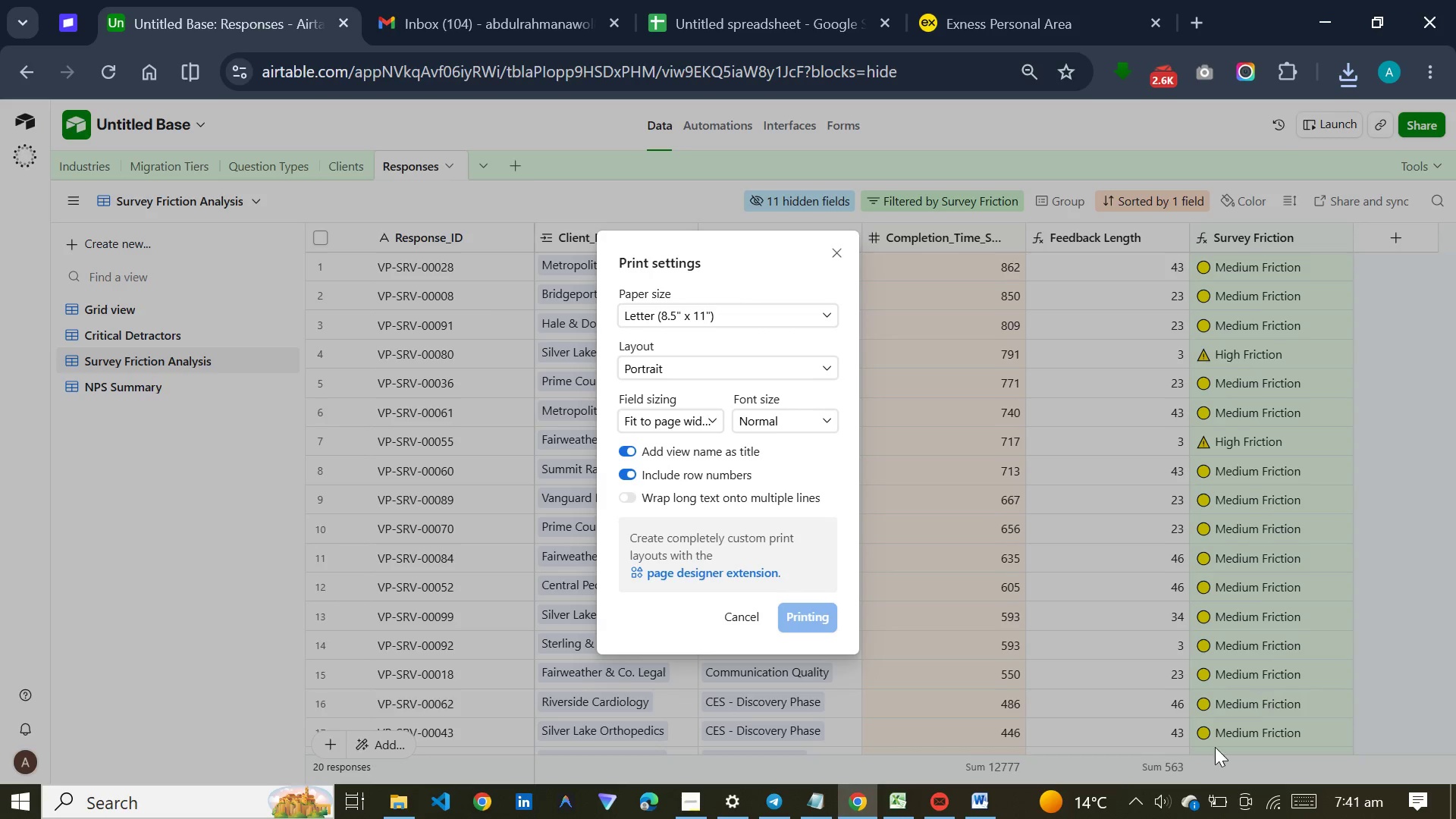 
left_click([695, 810])
 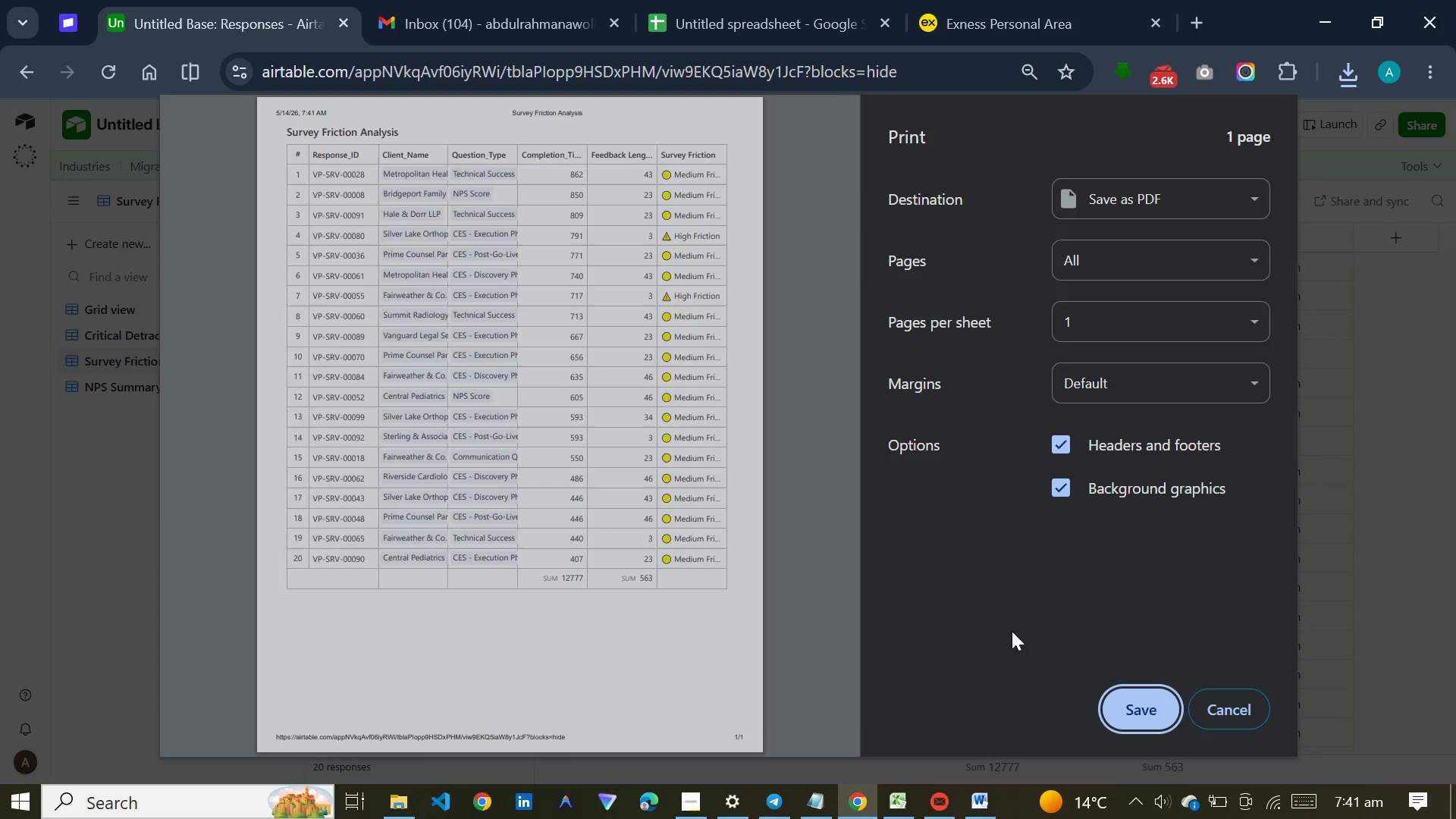 
wait(6.05)
 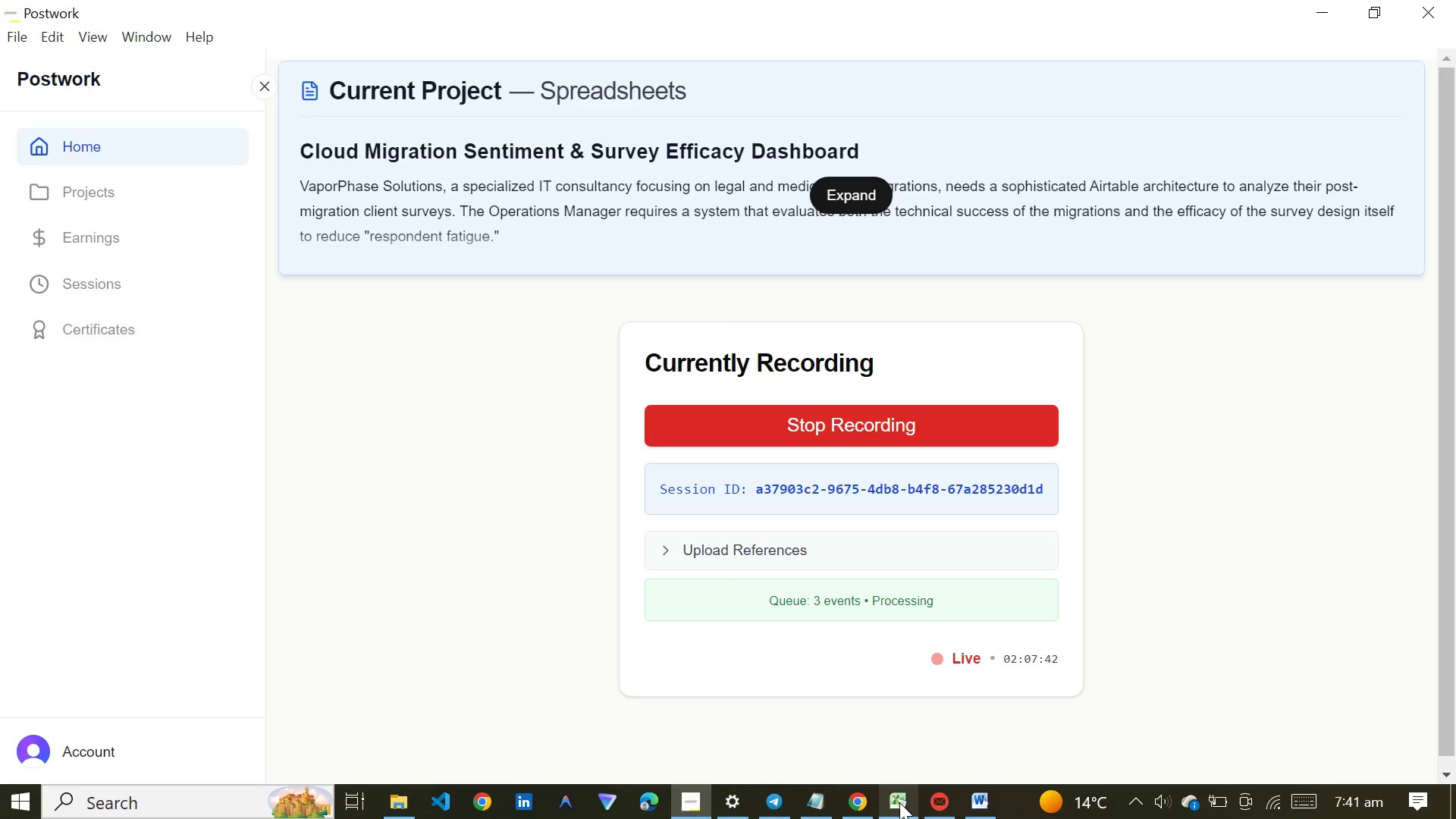 
left_click([1119, 706])
 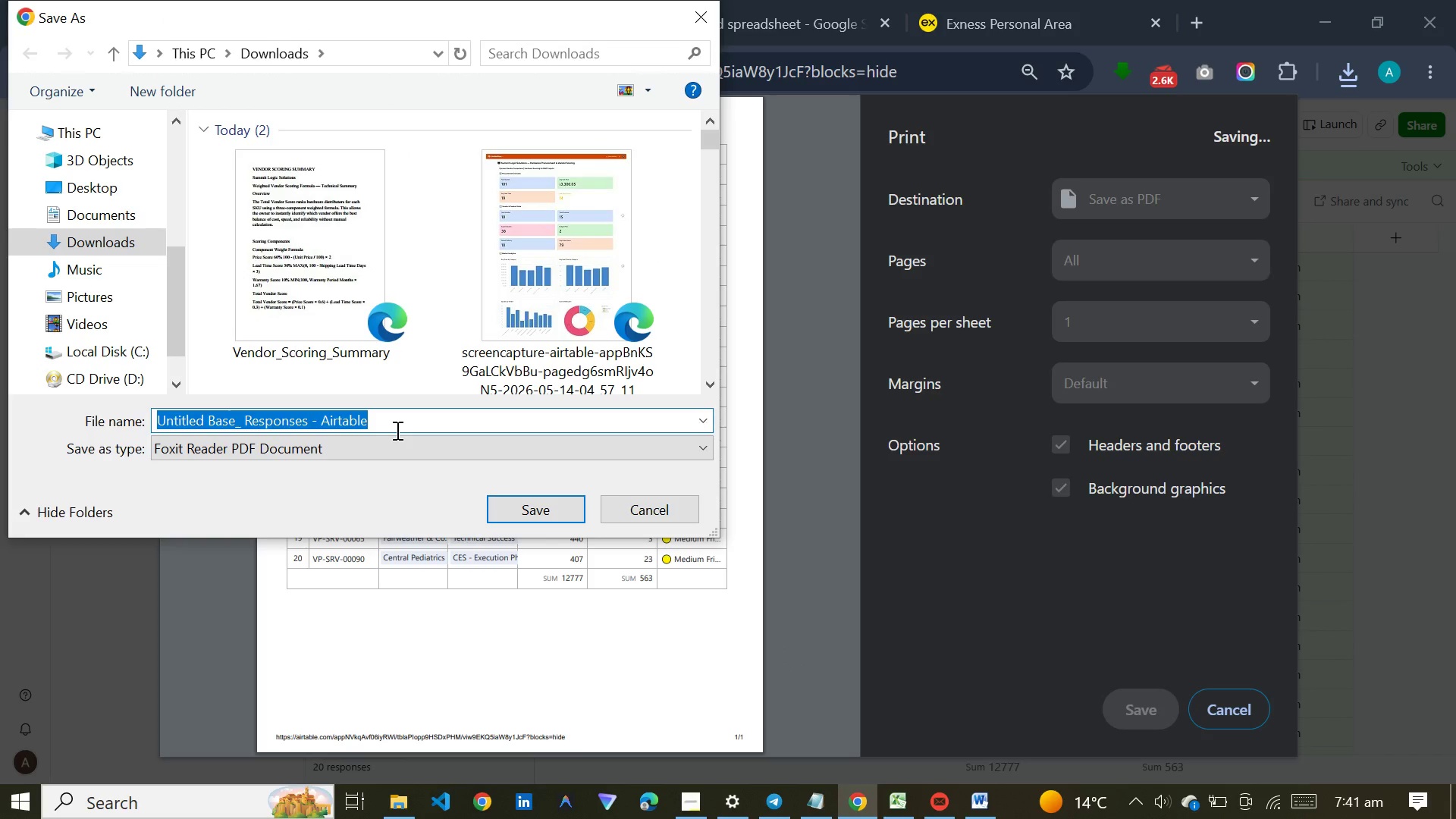 
wait(7.91)
 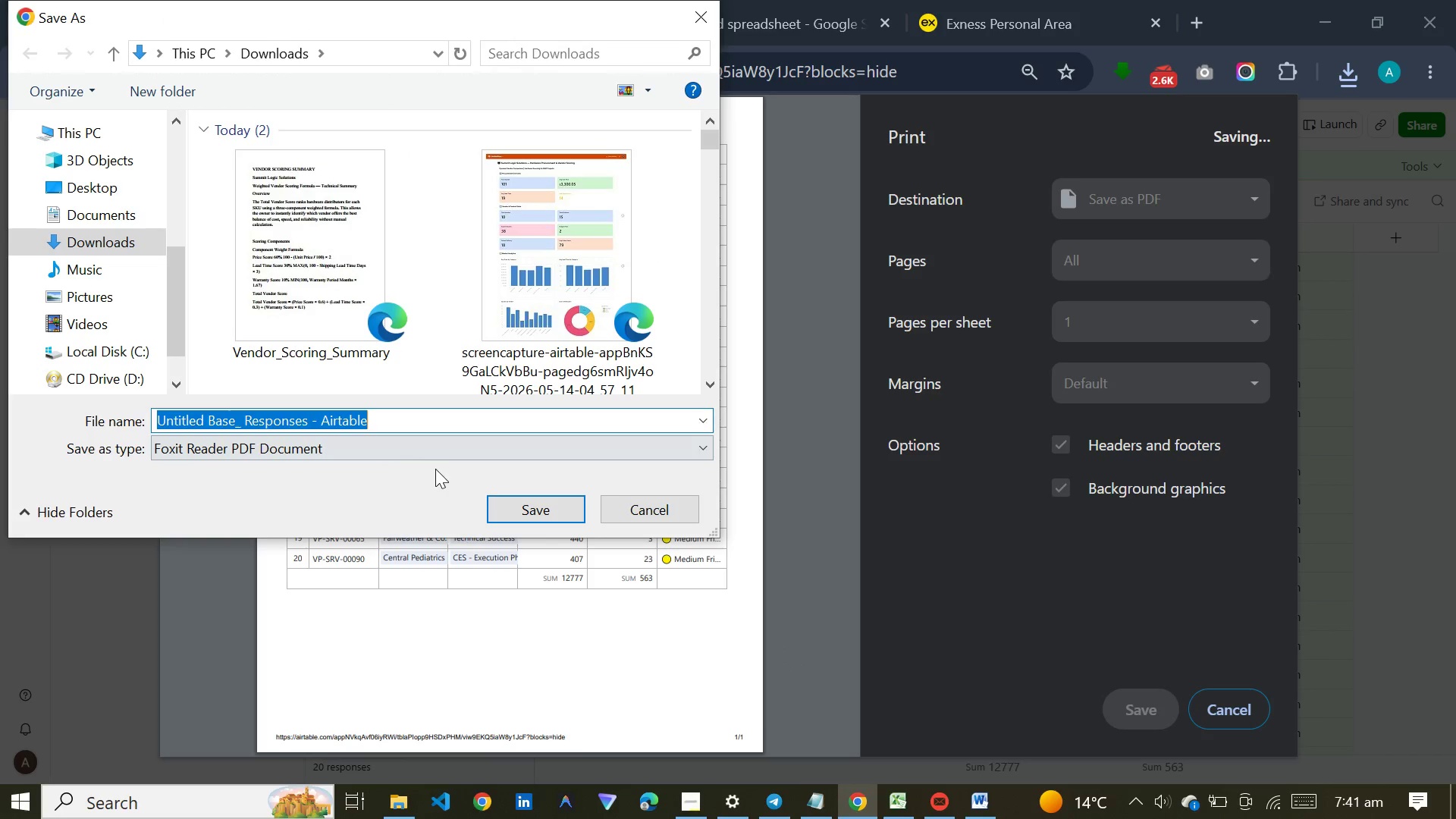 
type(survey)
 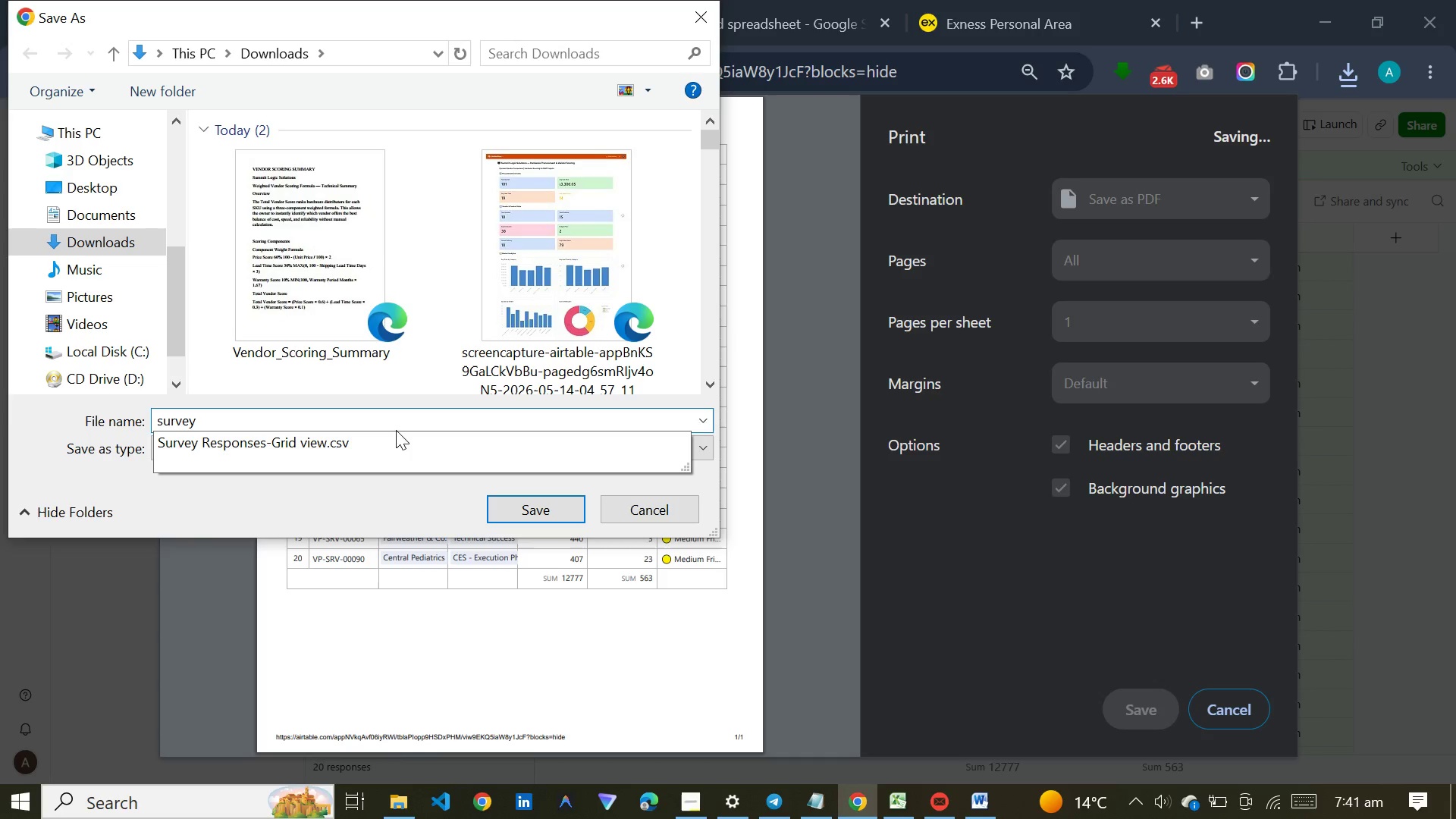 
key(Enter)
 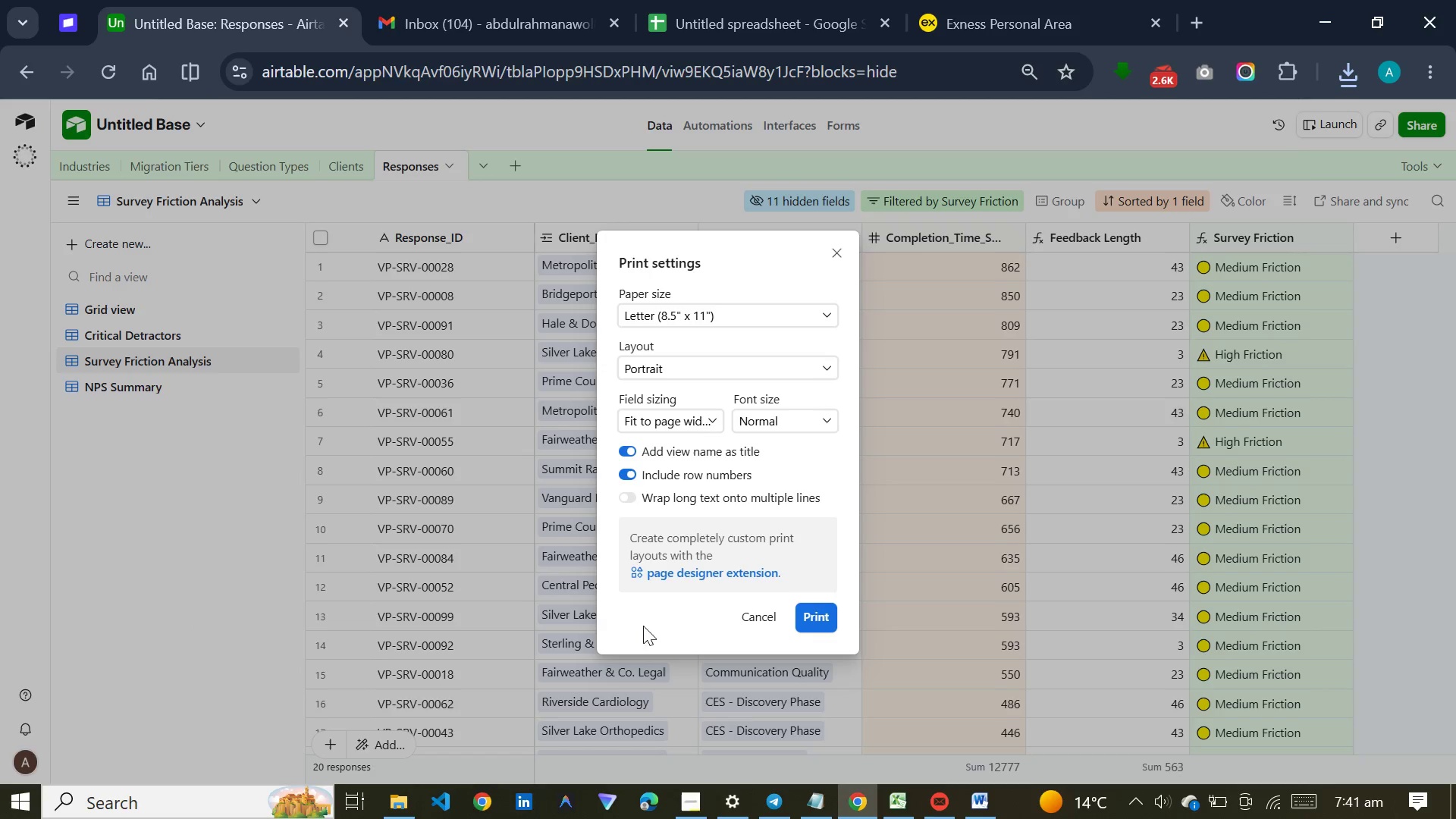 
left_click([749, 616])
 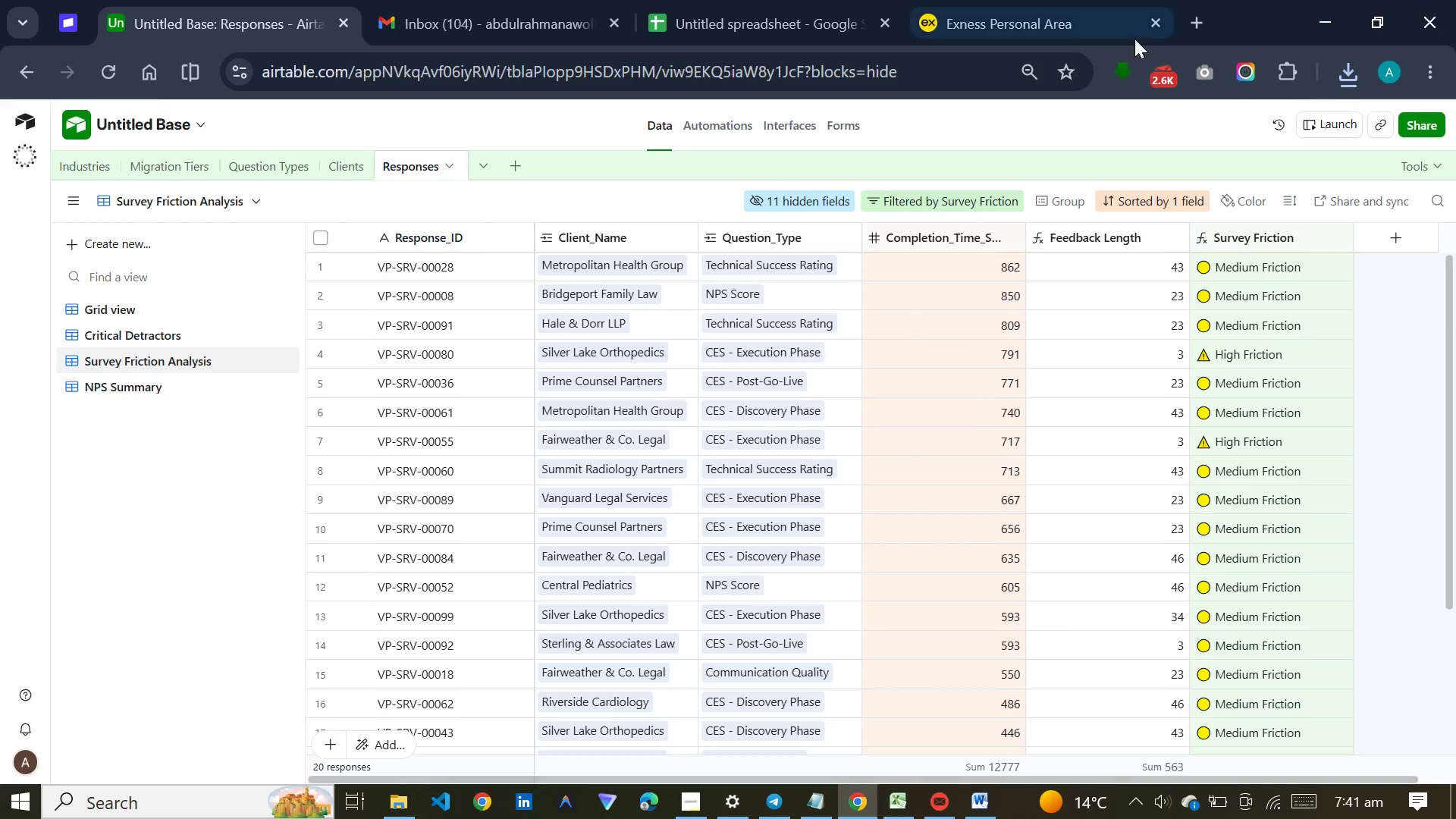 
left_click([1351, 67])
 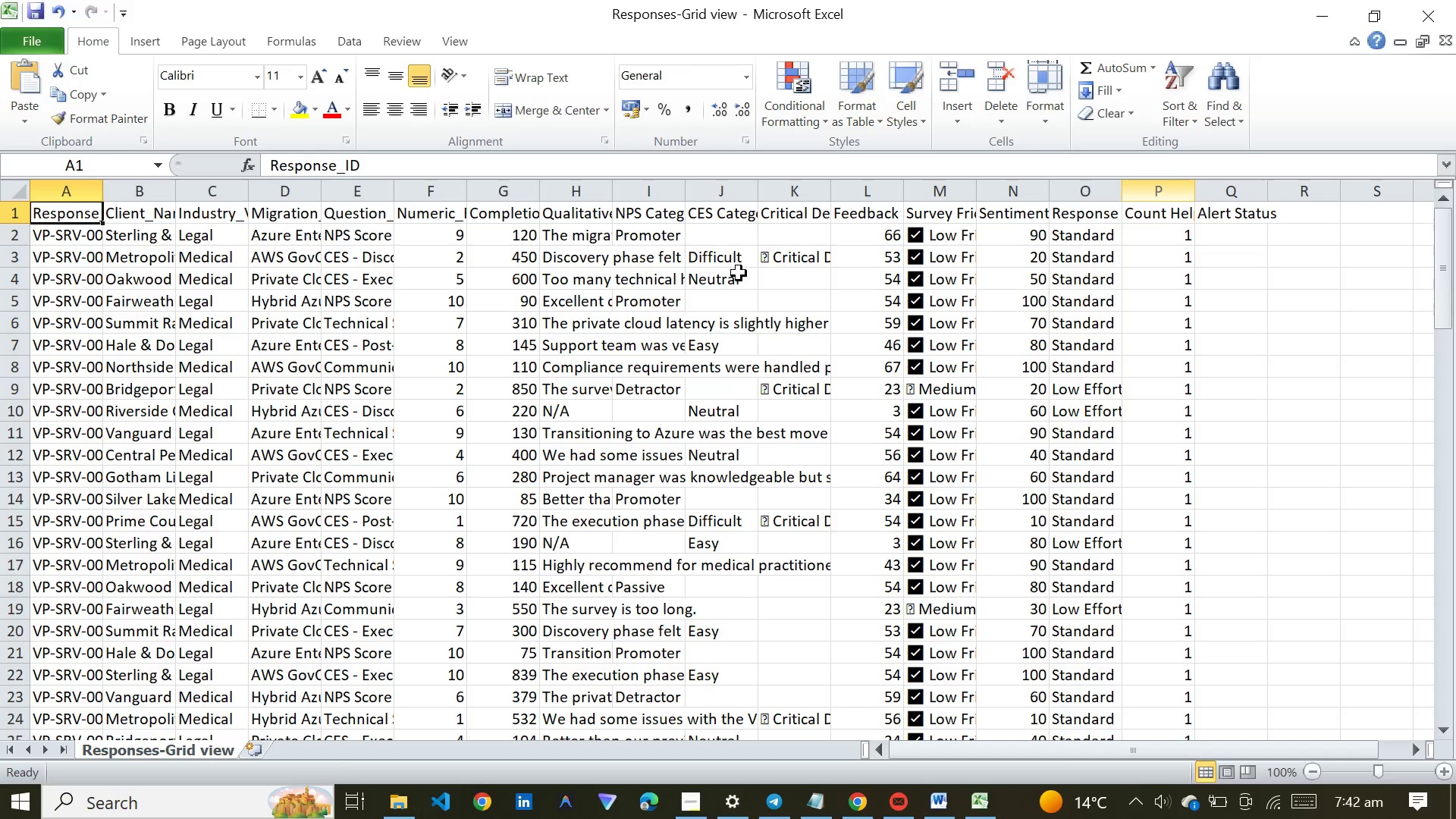 
wait(6.03)
 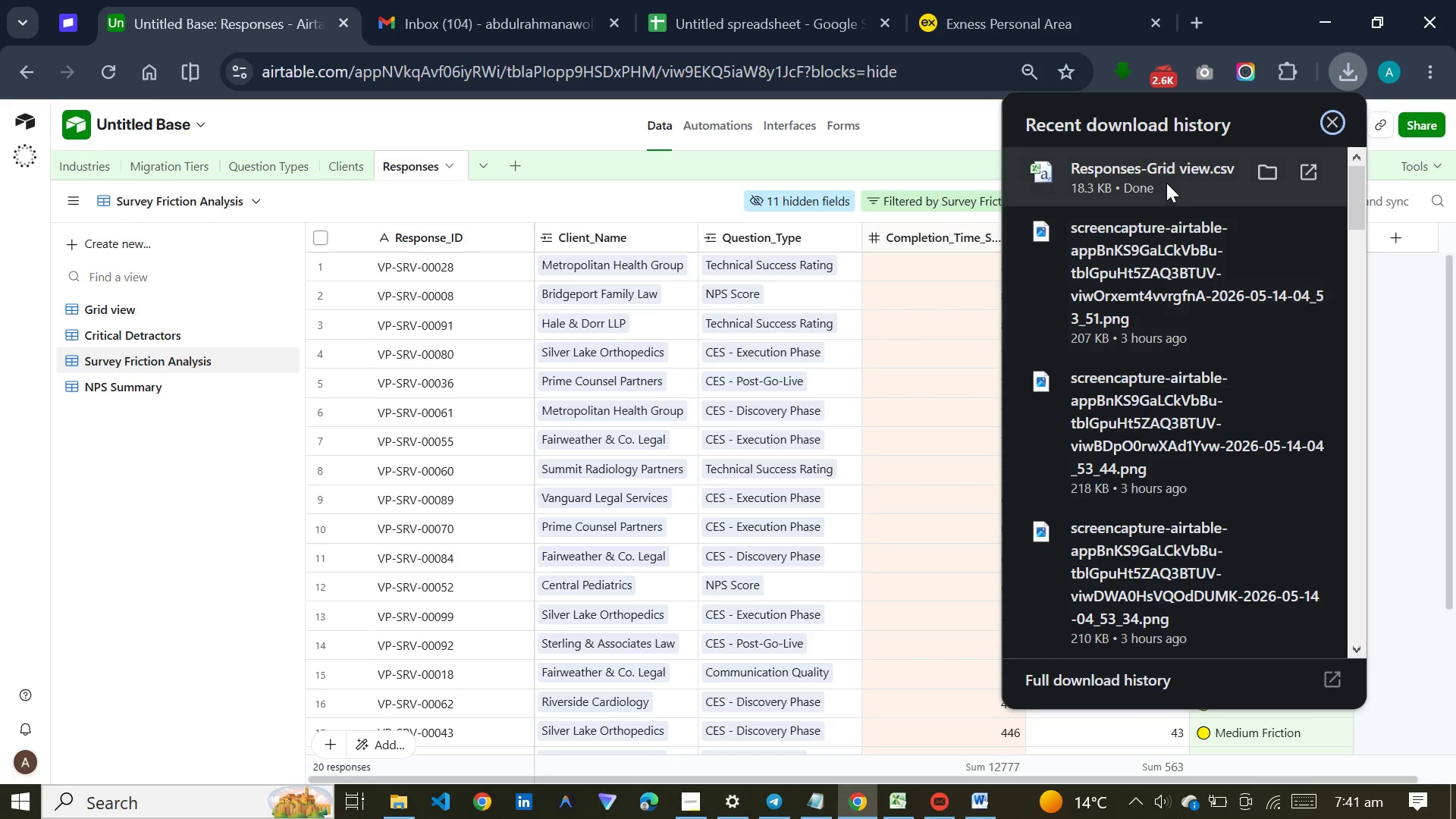 
left_click([33, 43])
 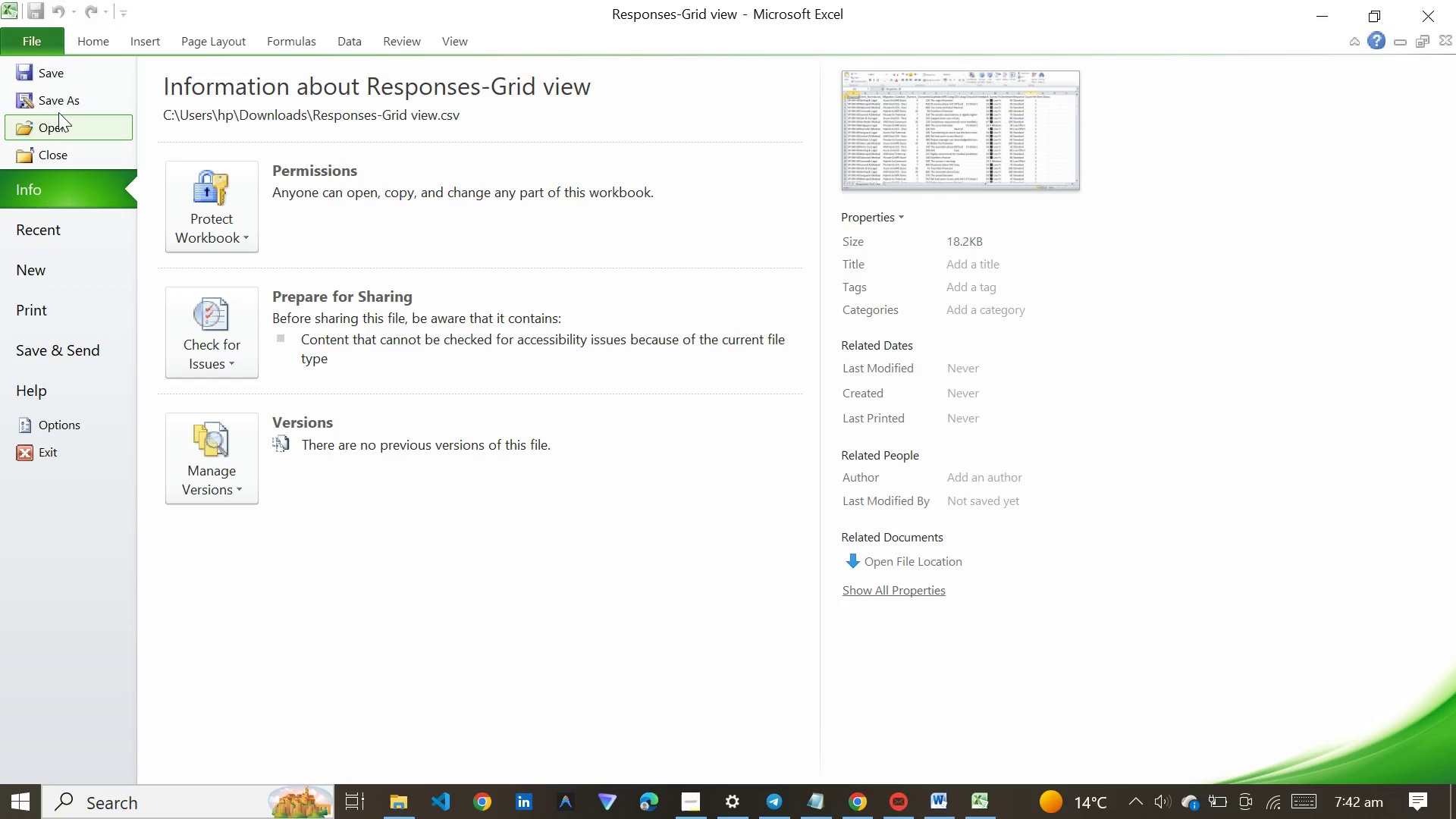 
left_click([64, 107])
 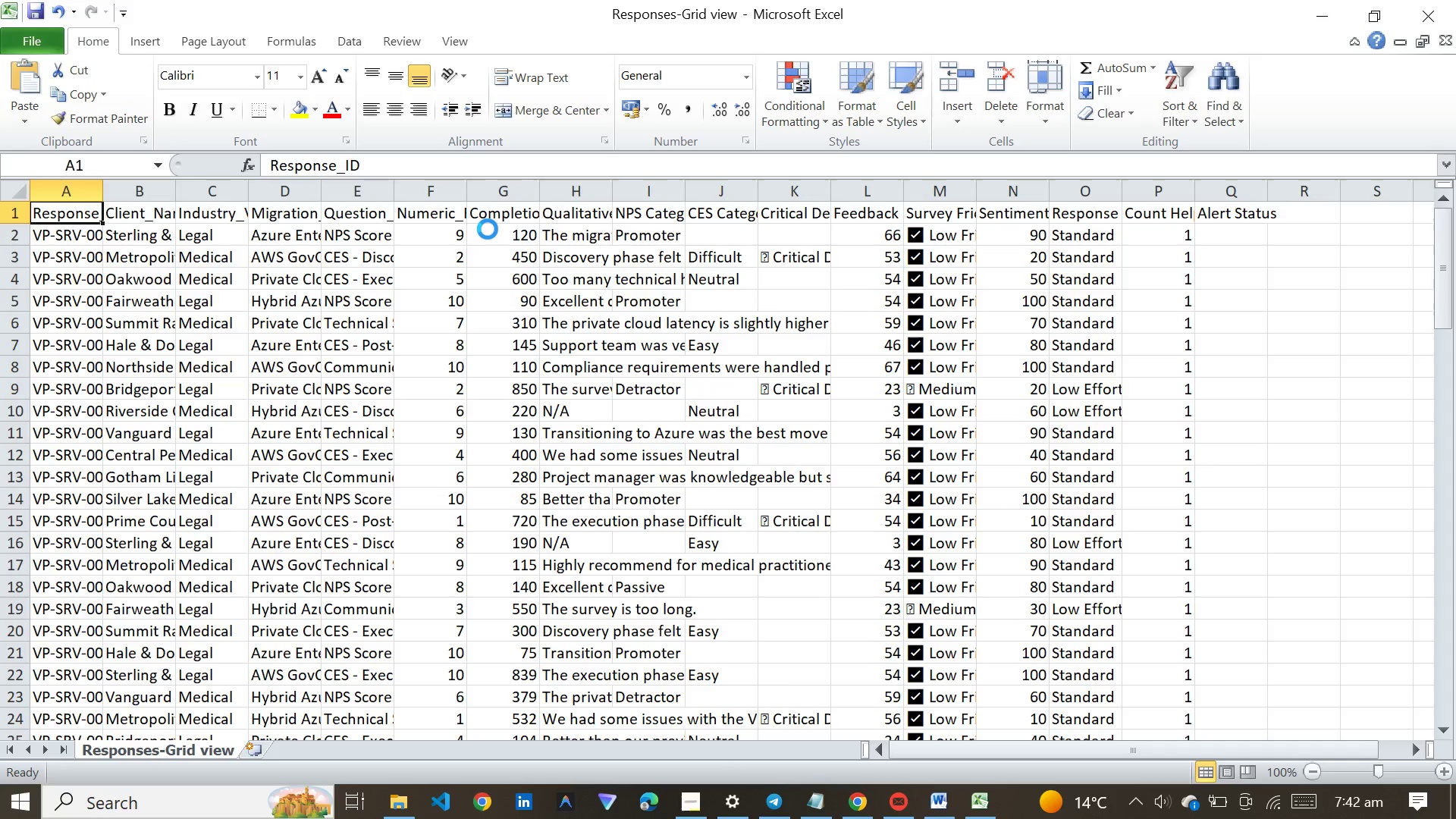 
mouse_move([689, 221])
 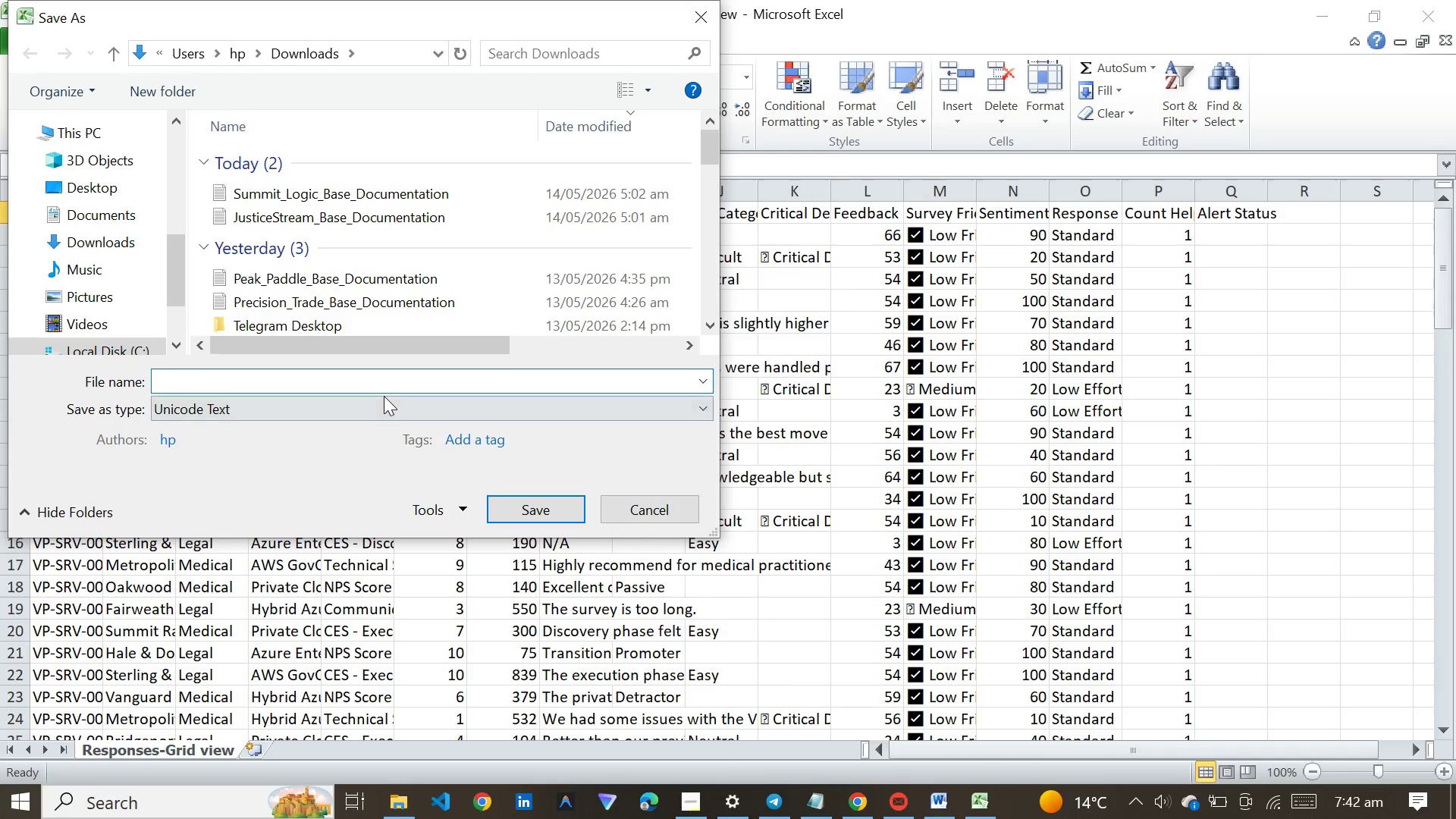 
left_click([384, 399])
 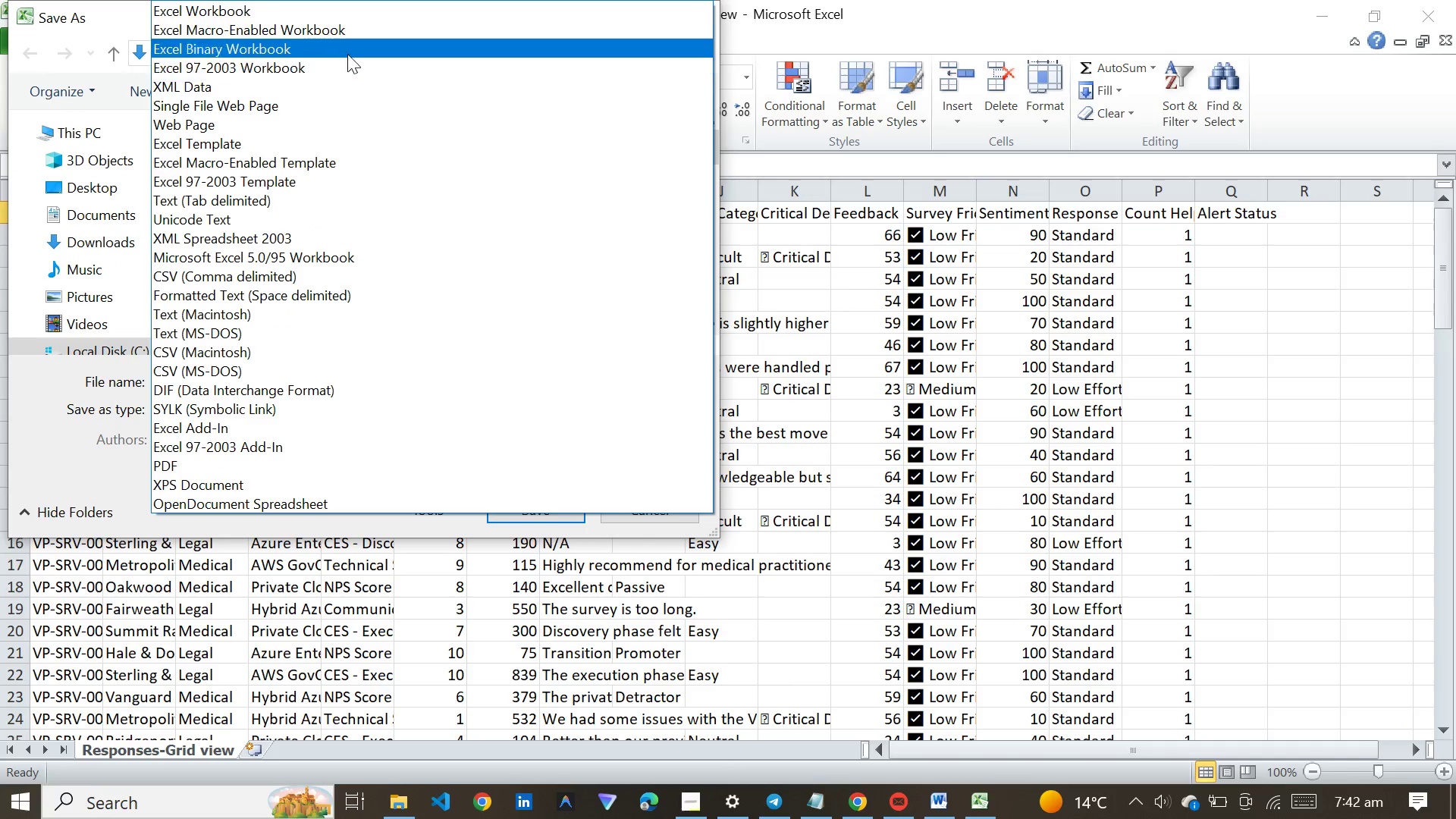 
left_click([347, 14])
 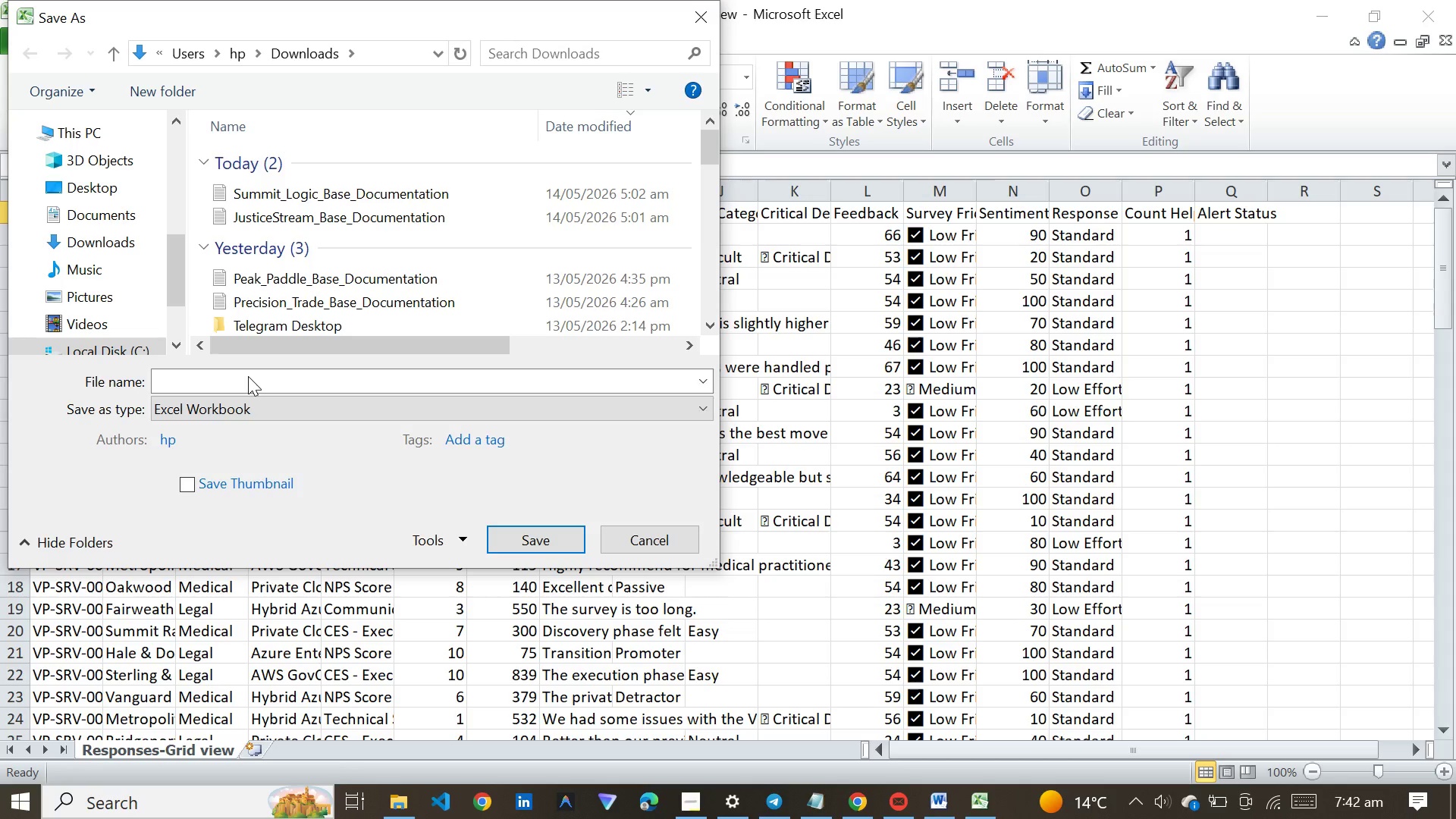 
left_click([248, 381])
 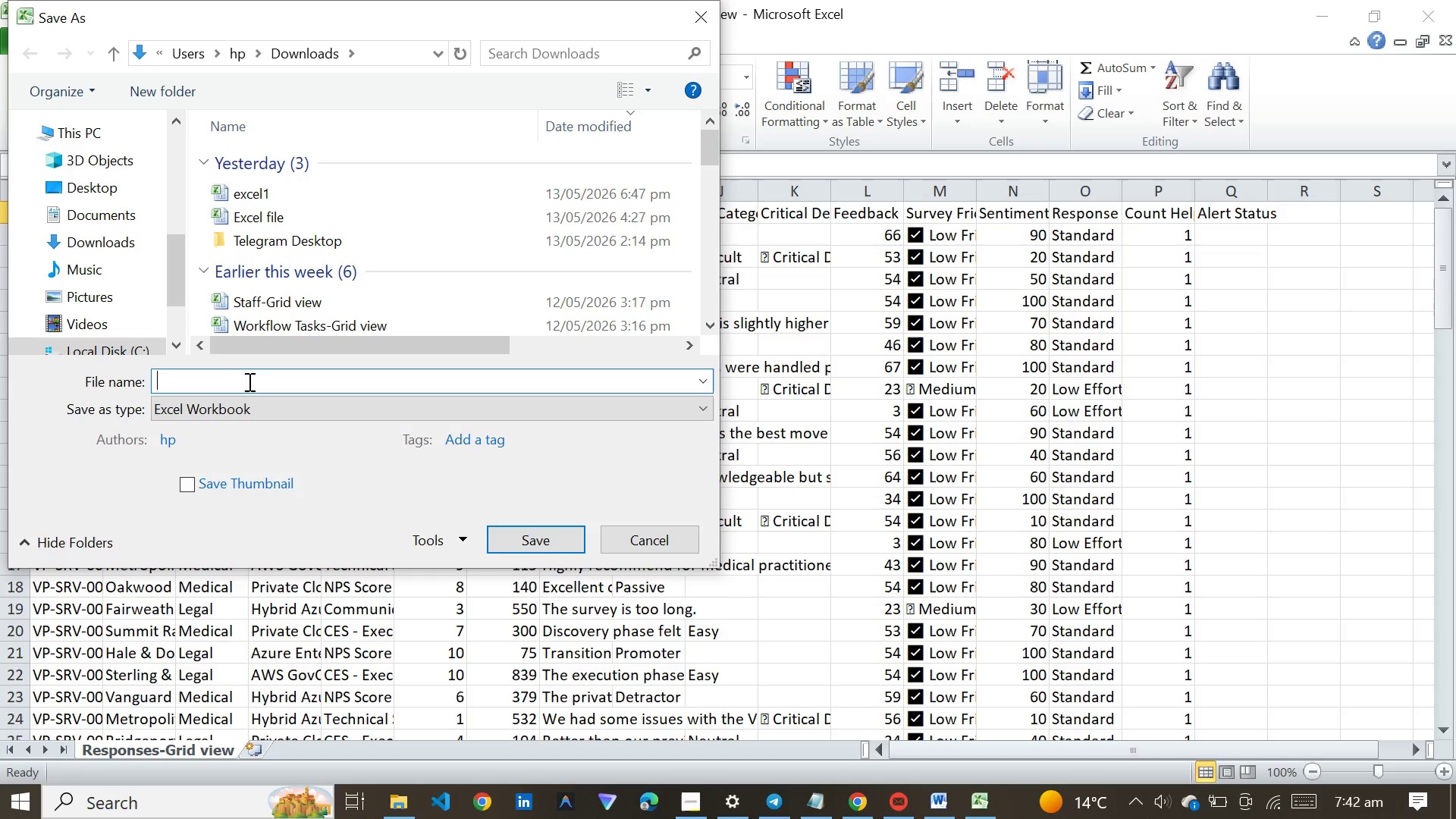 
wait(5.7)
 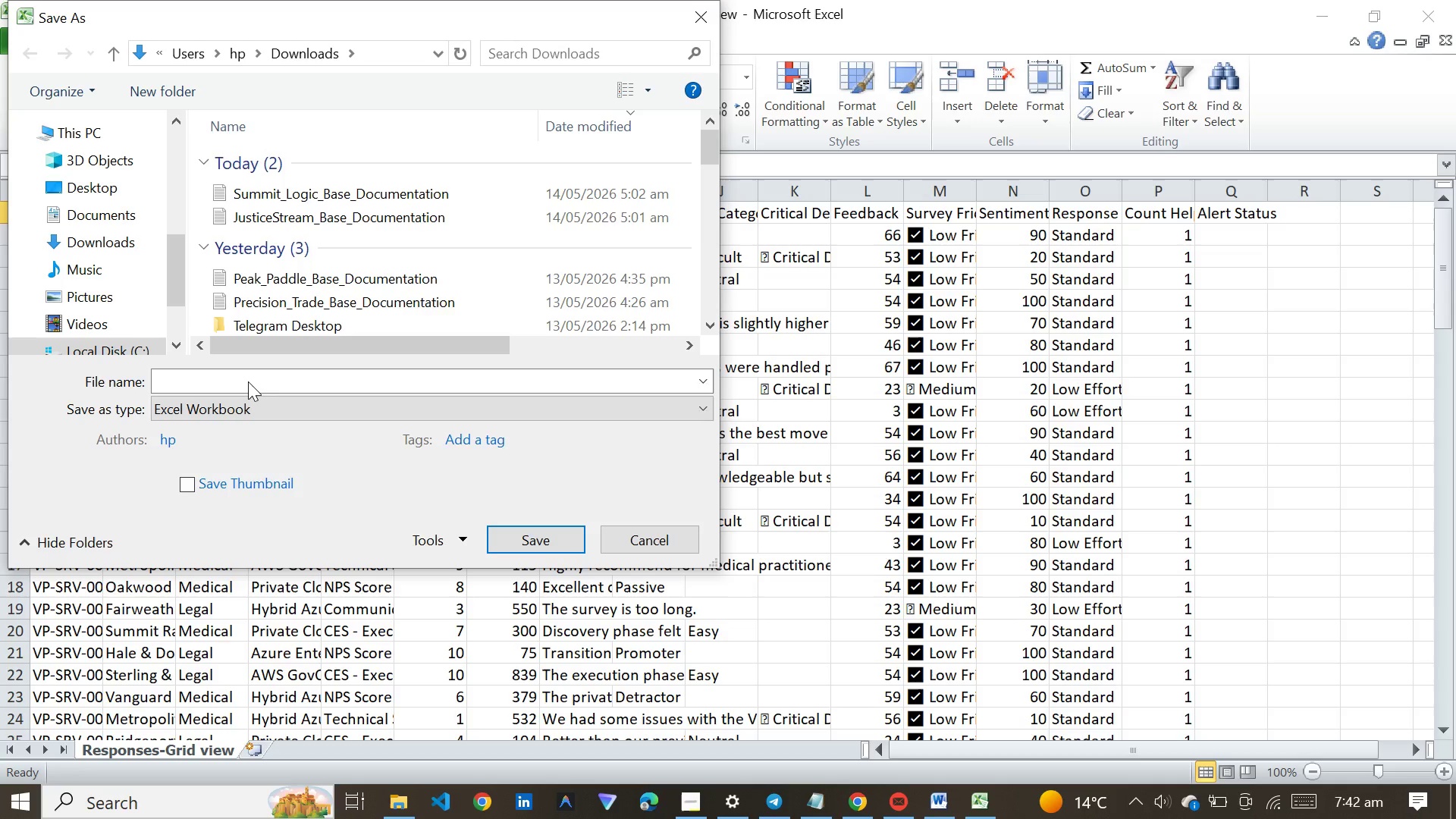 
type(Analysis)
 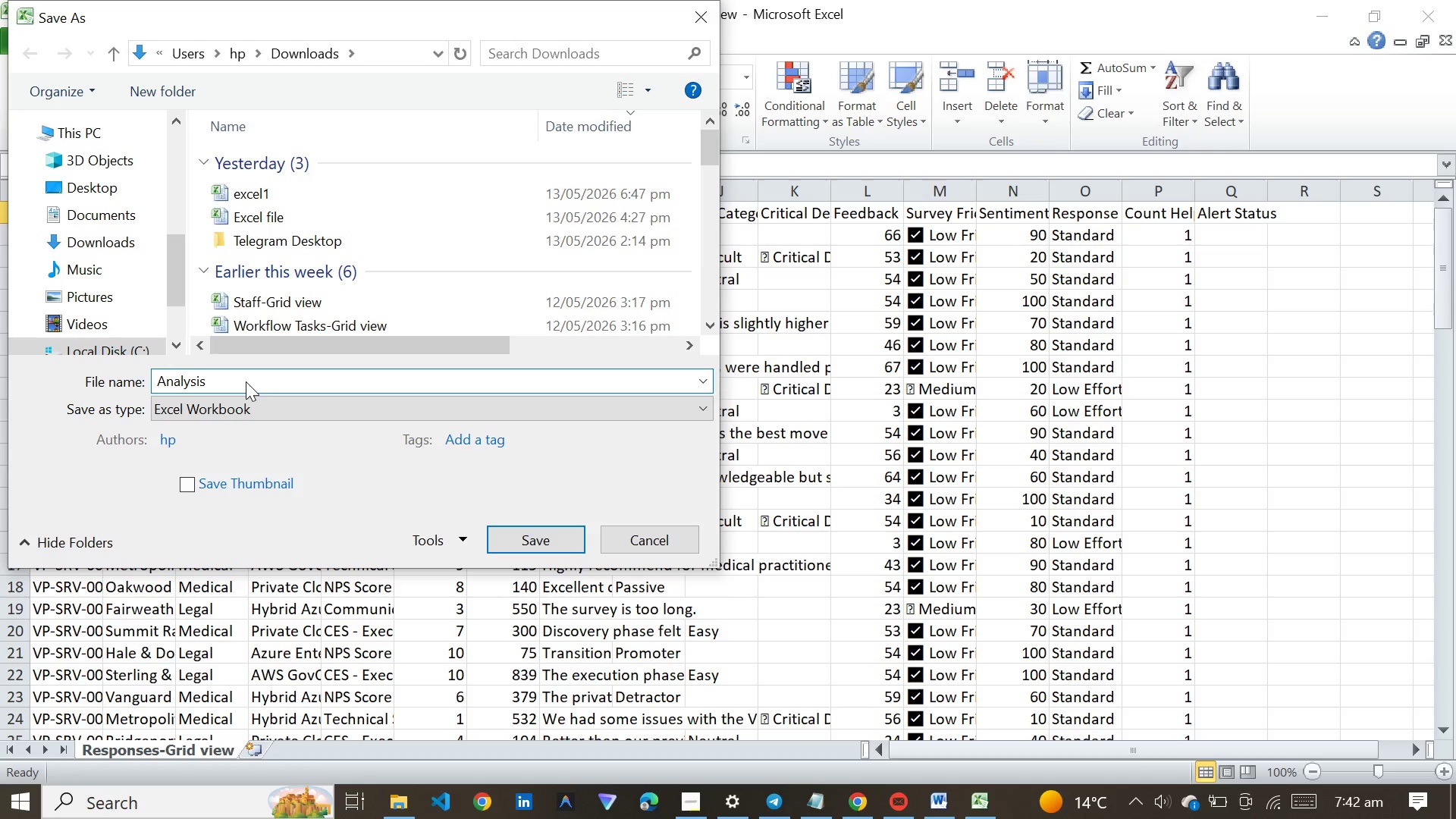 
key(Enter)
 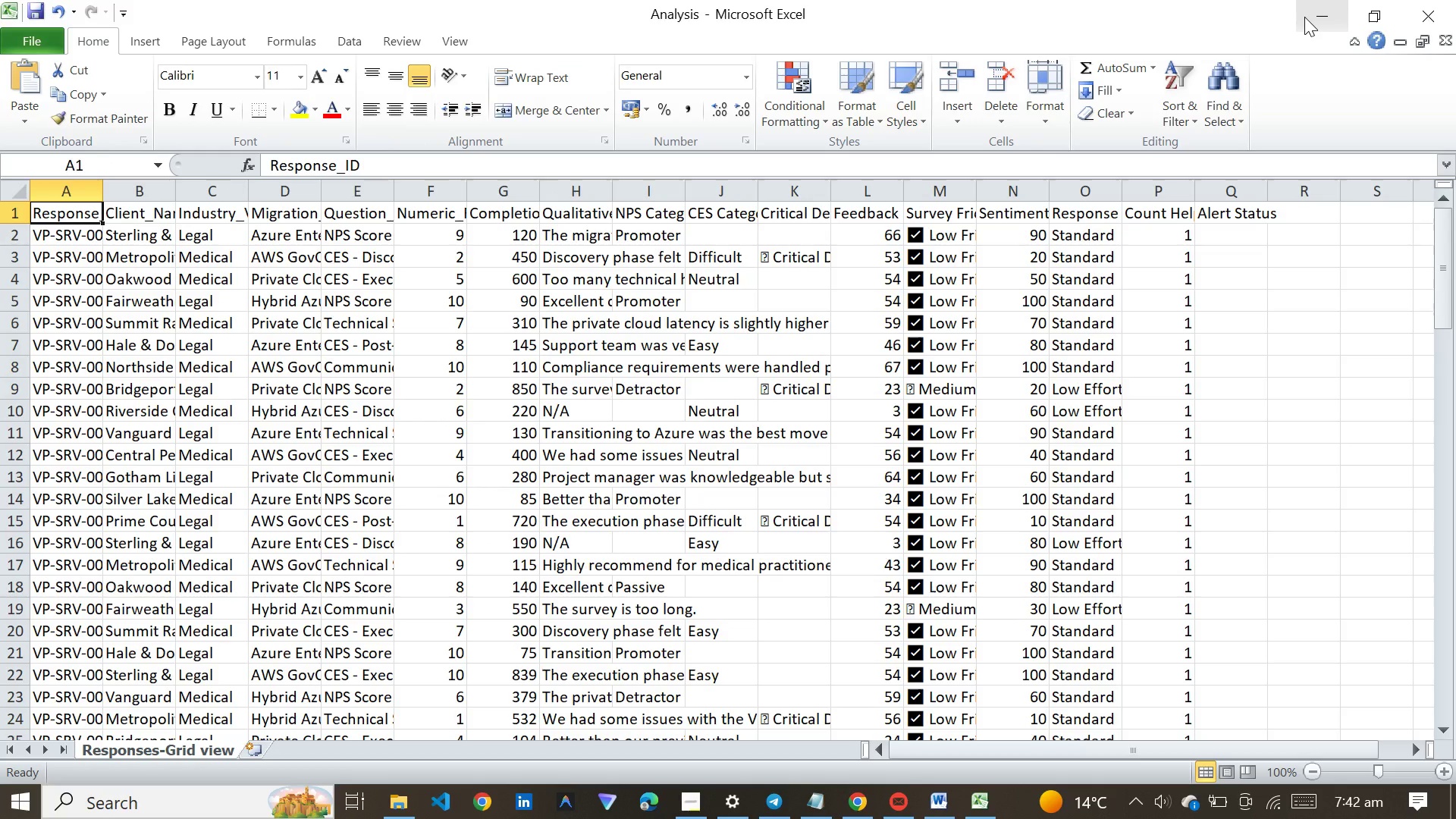 
left_click([1304, 17])
 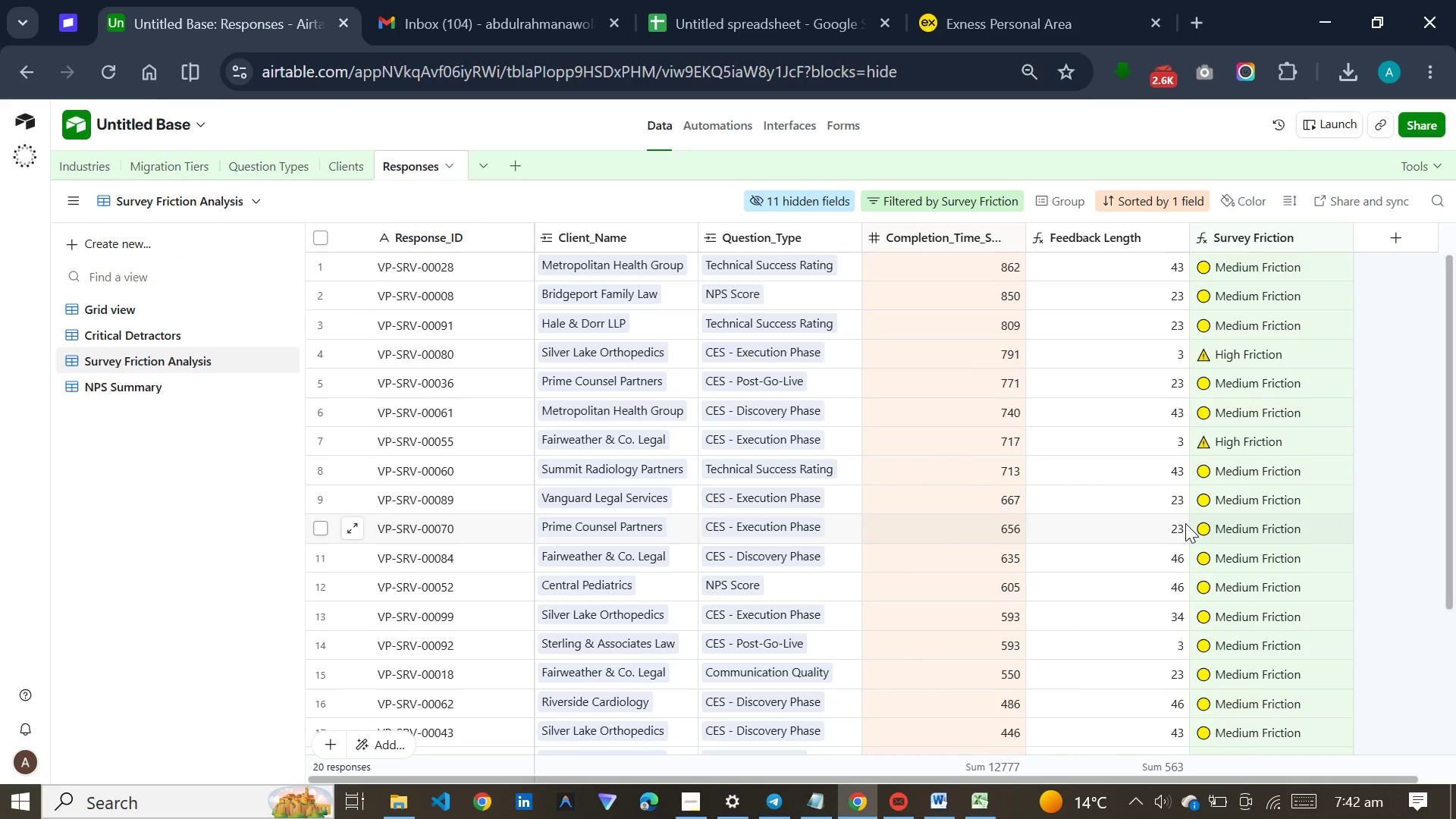 
wait(25.08)
 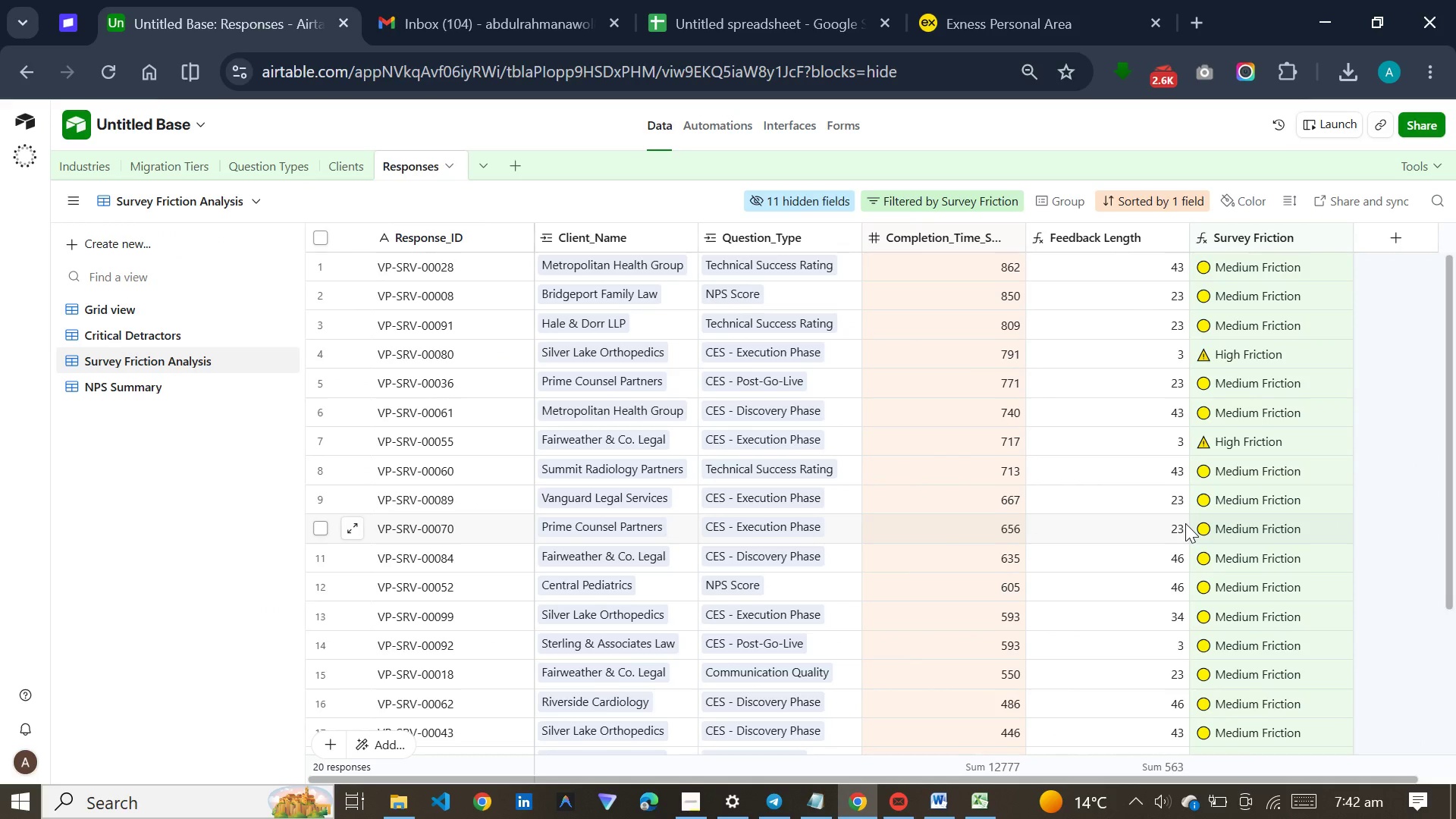 
left_click([67, 166])
 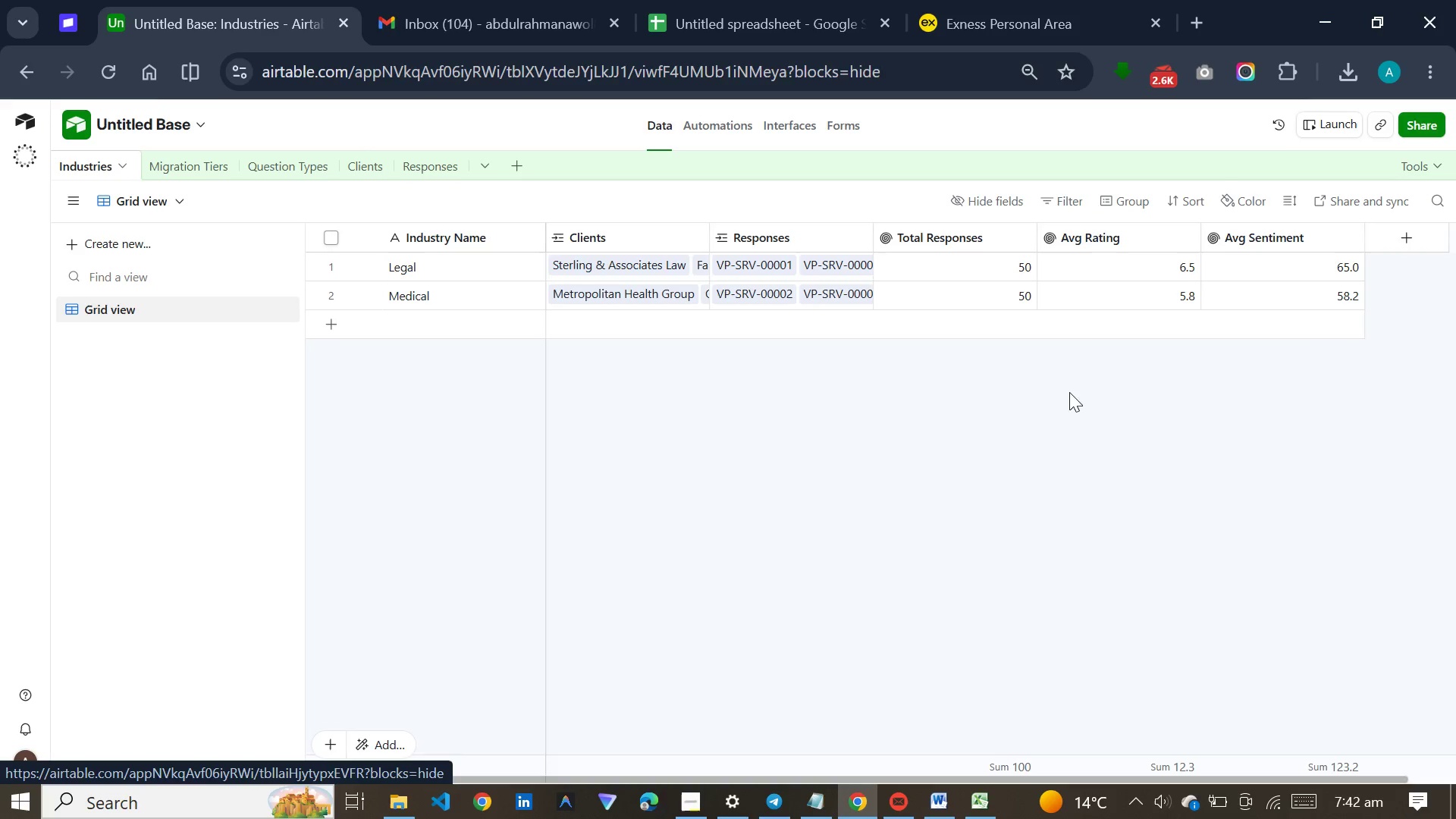 
left_click([1207, 79])
 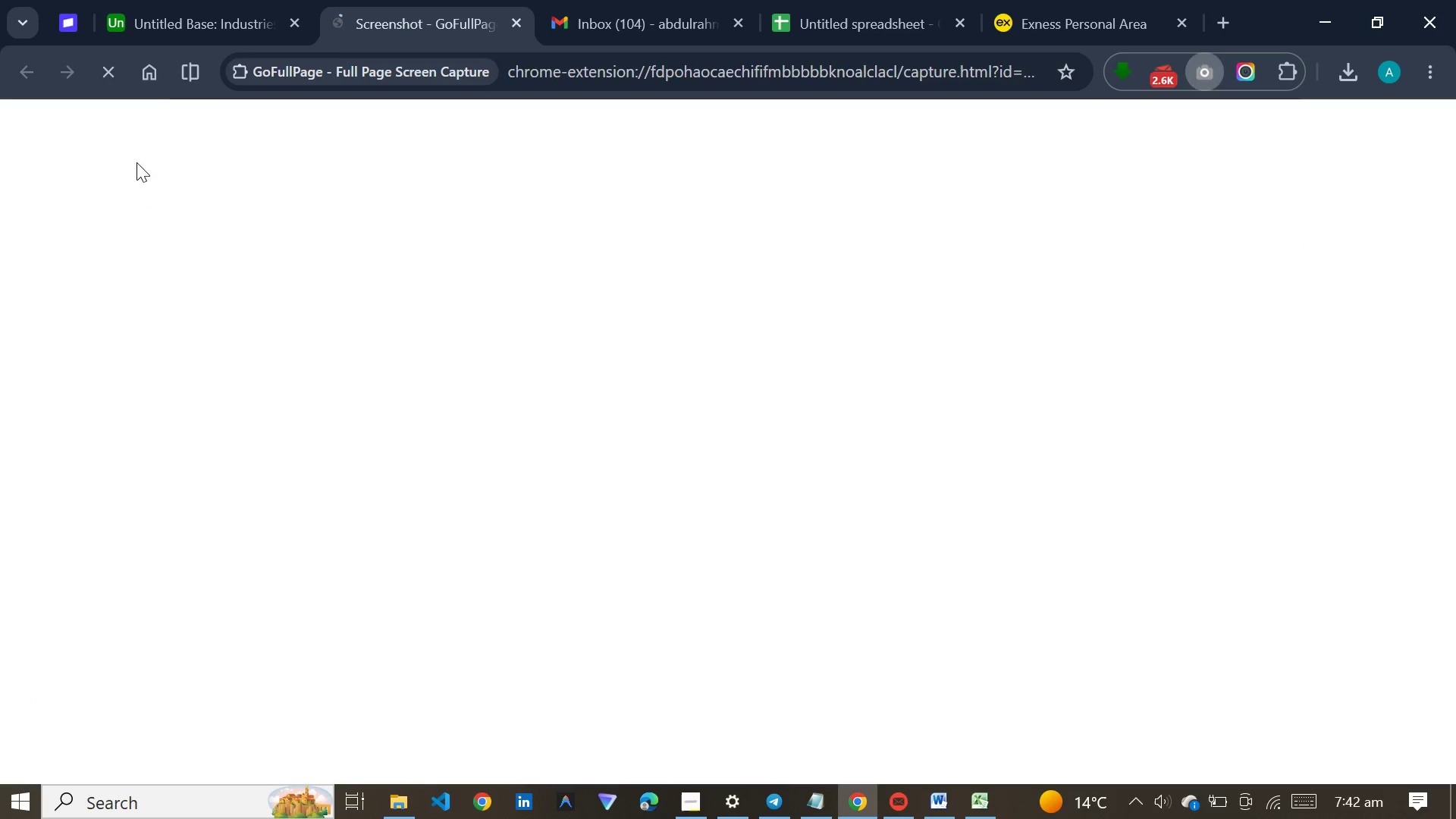 
left_click([122, 0])
 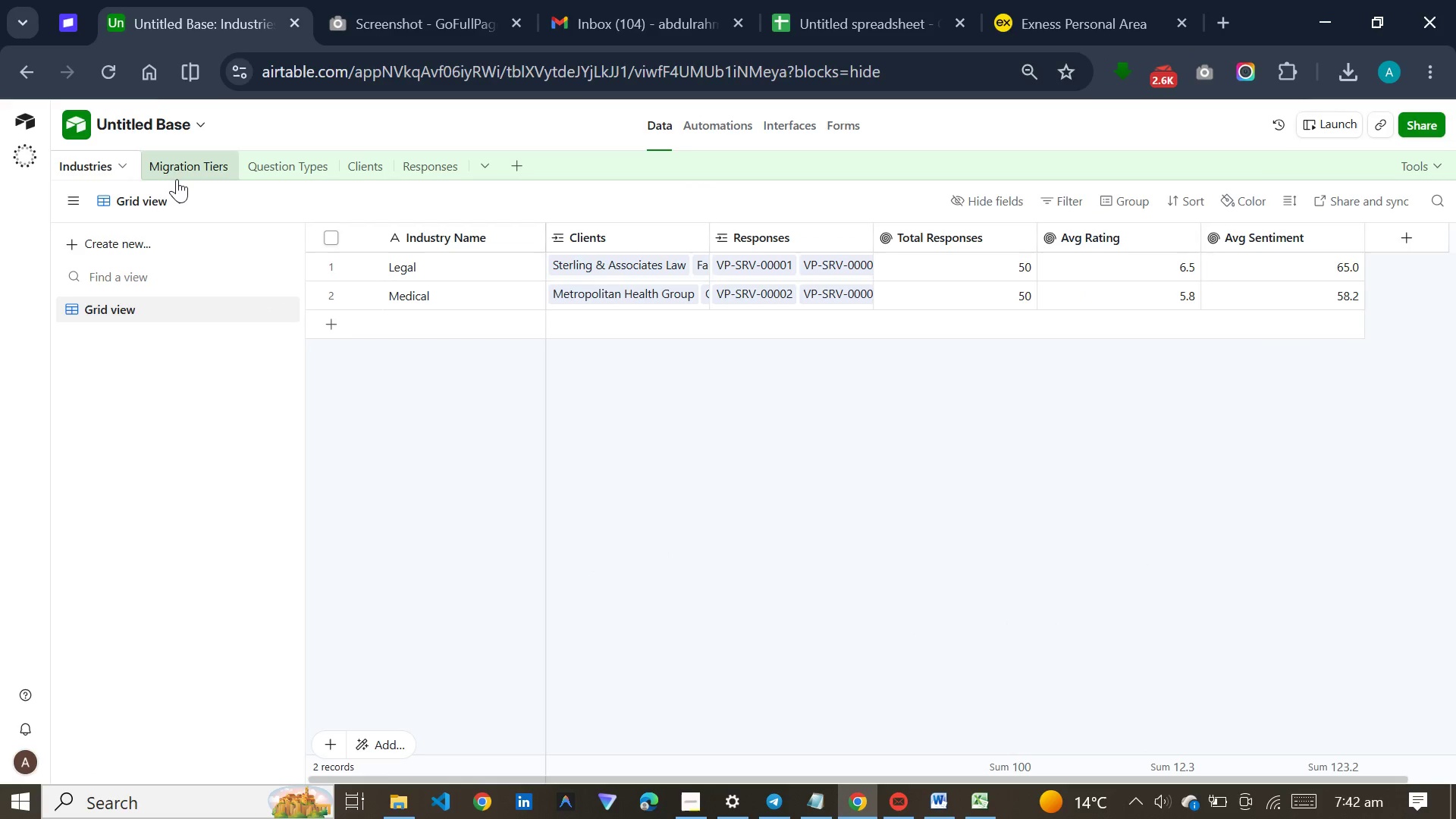 
left_click([171, 174])
 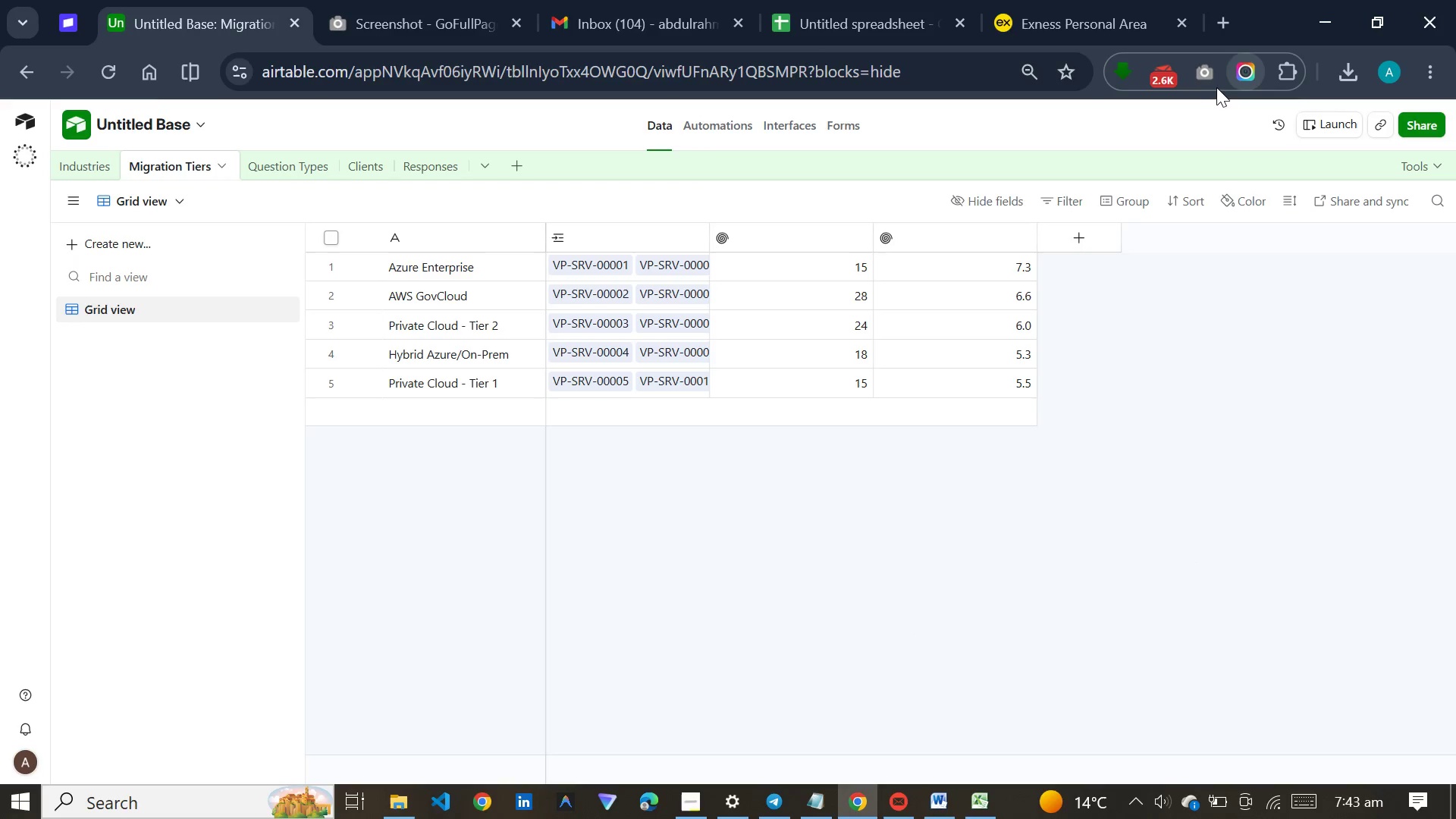 
left_click([1207, 79])
 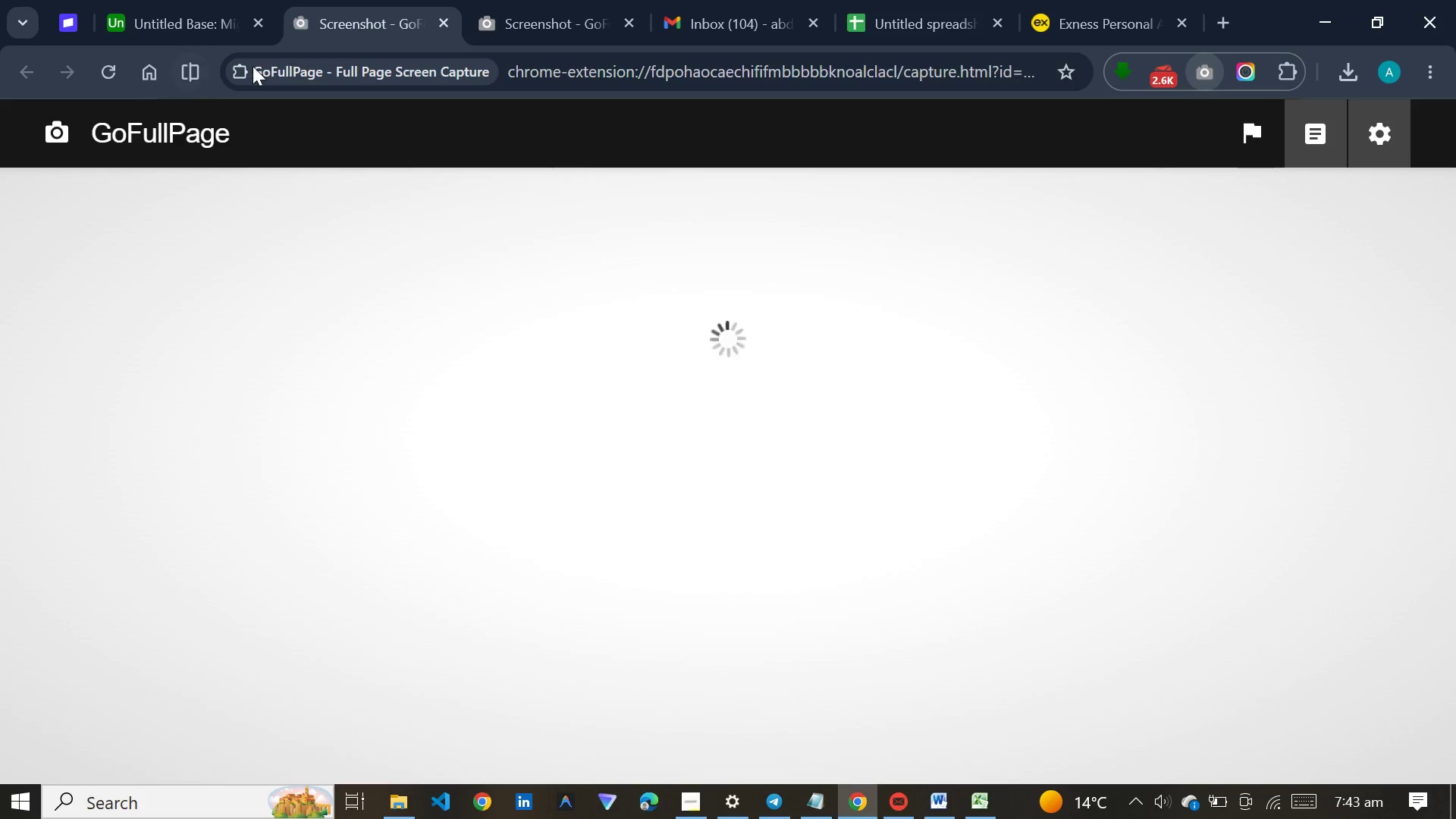 
left_click([164, 5])
 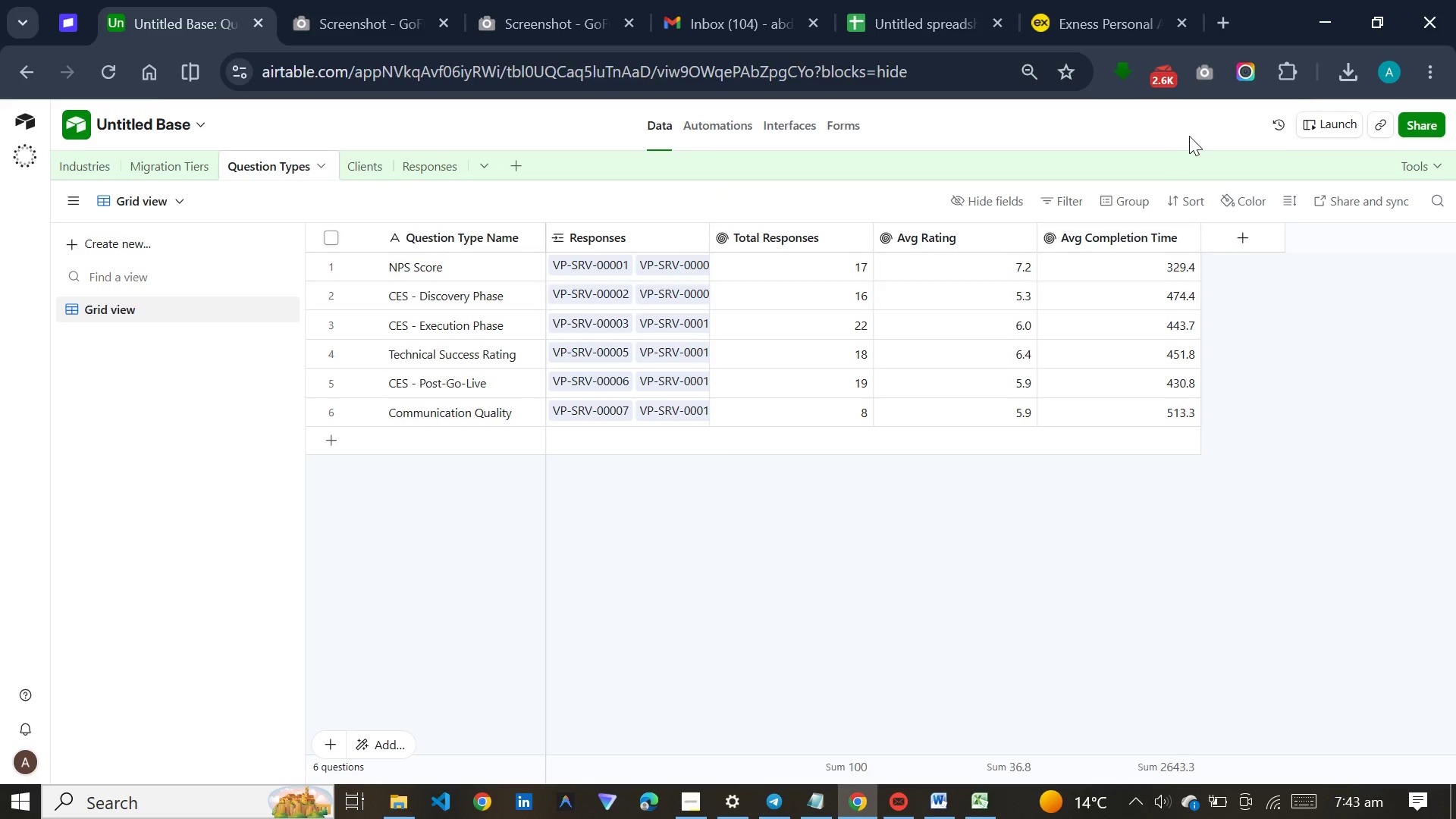 
left_click([1206, 80])
 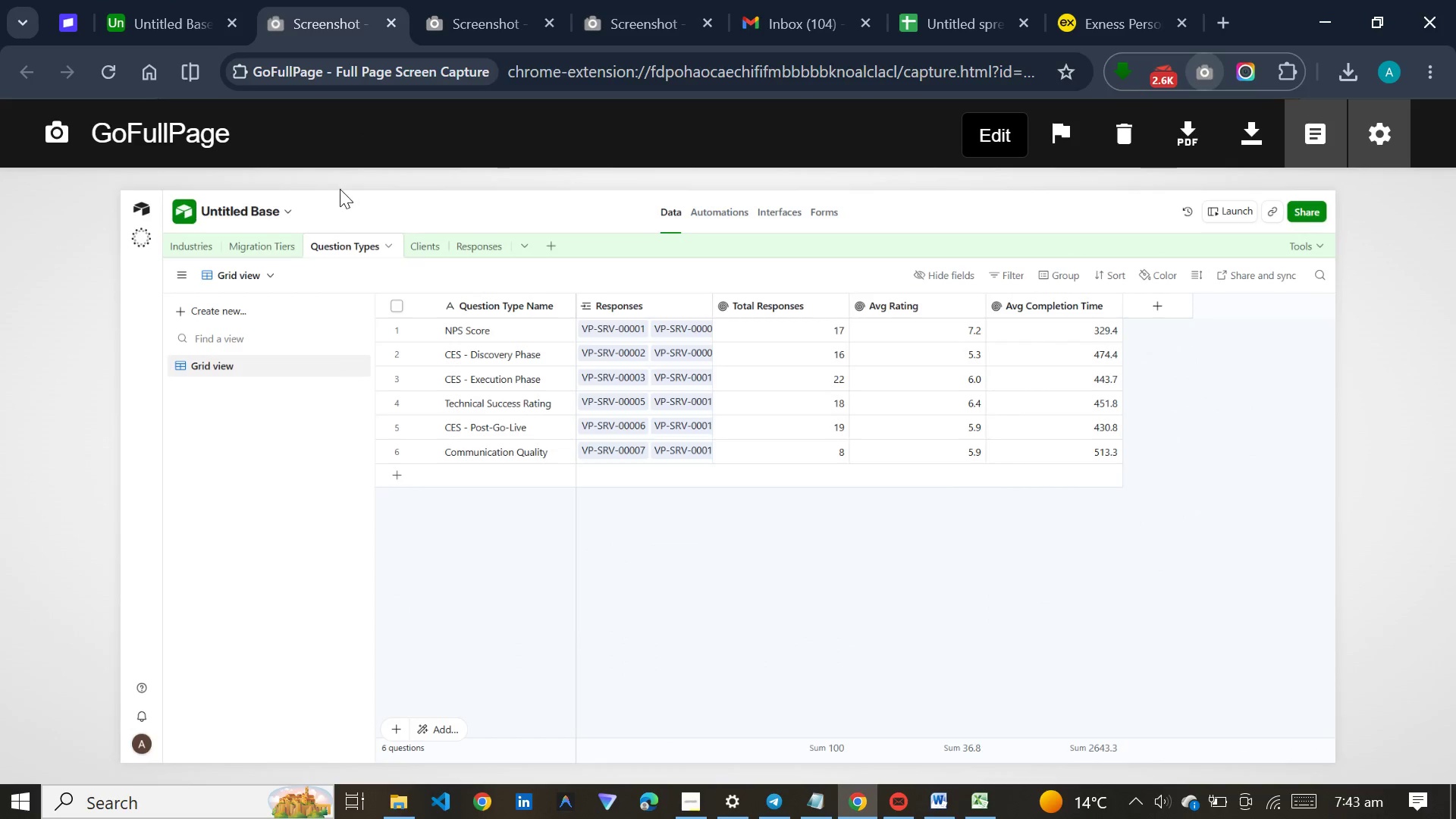 
left_click([171, 0])
 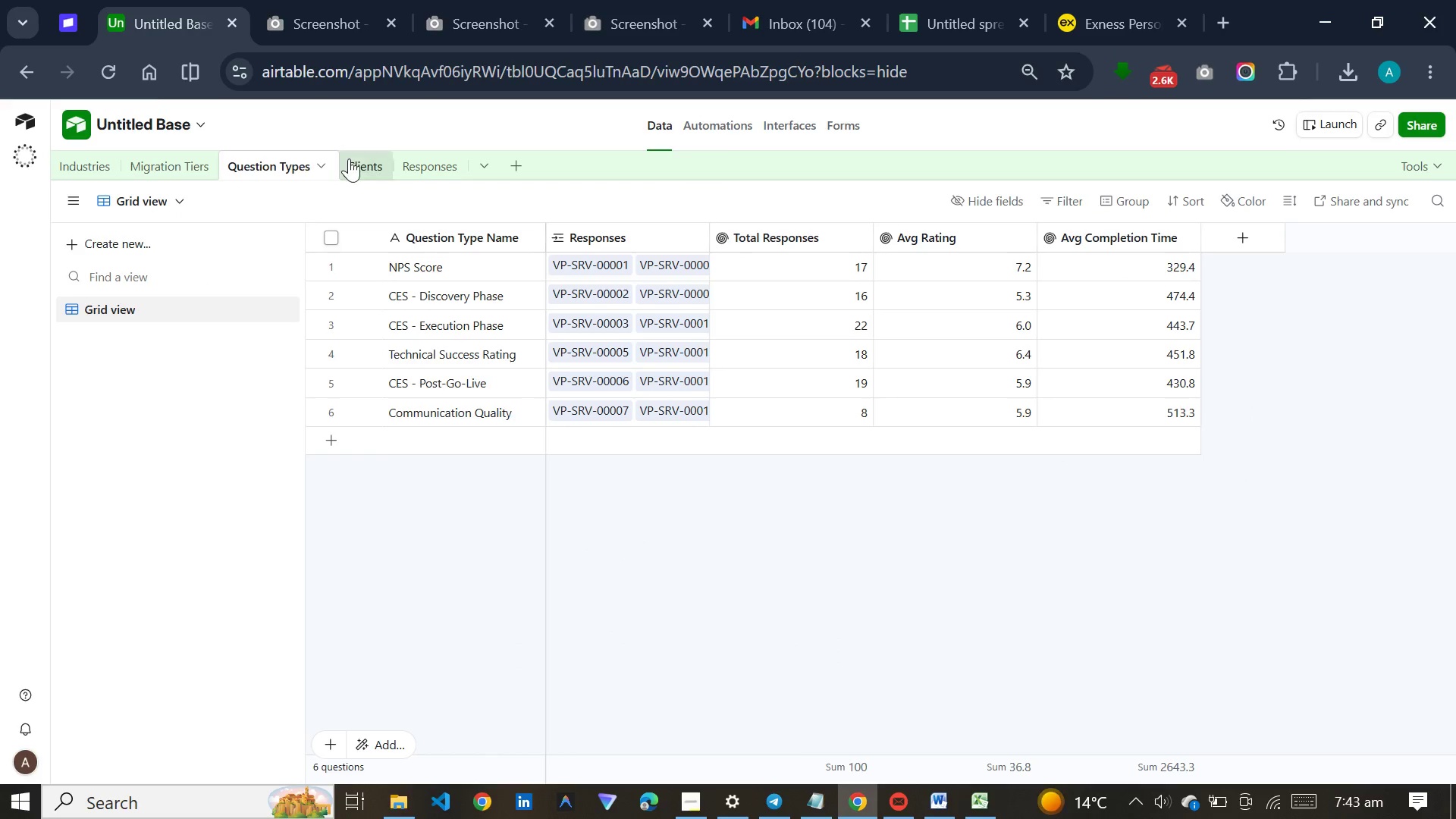 
left_click([349, 158])
 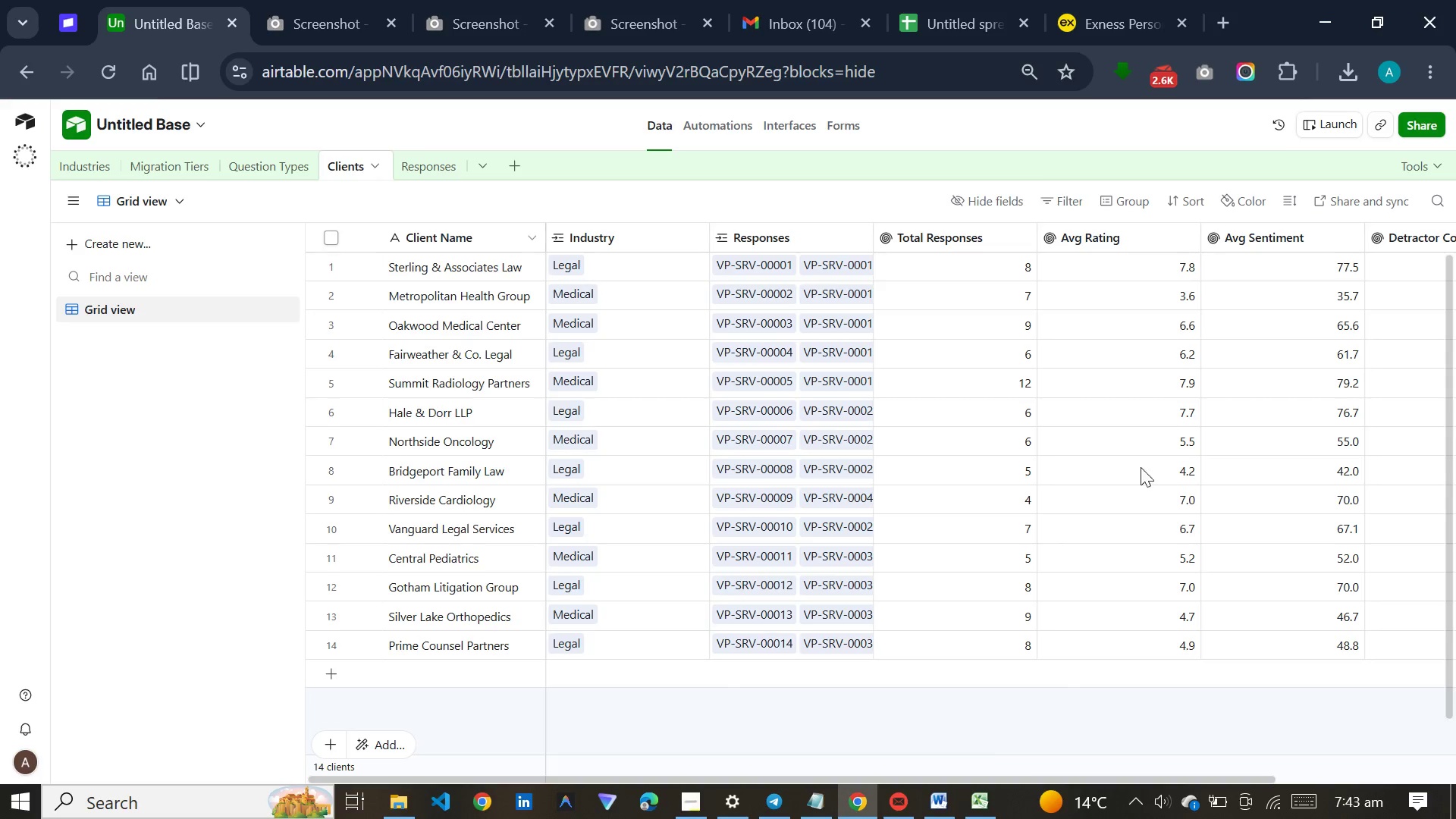 
left_click([1206, 70])
 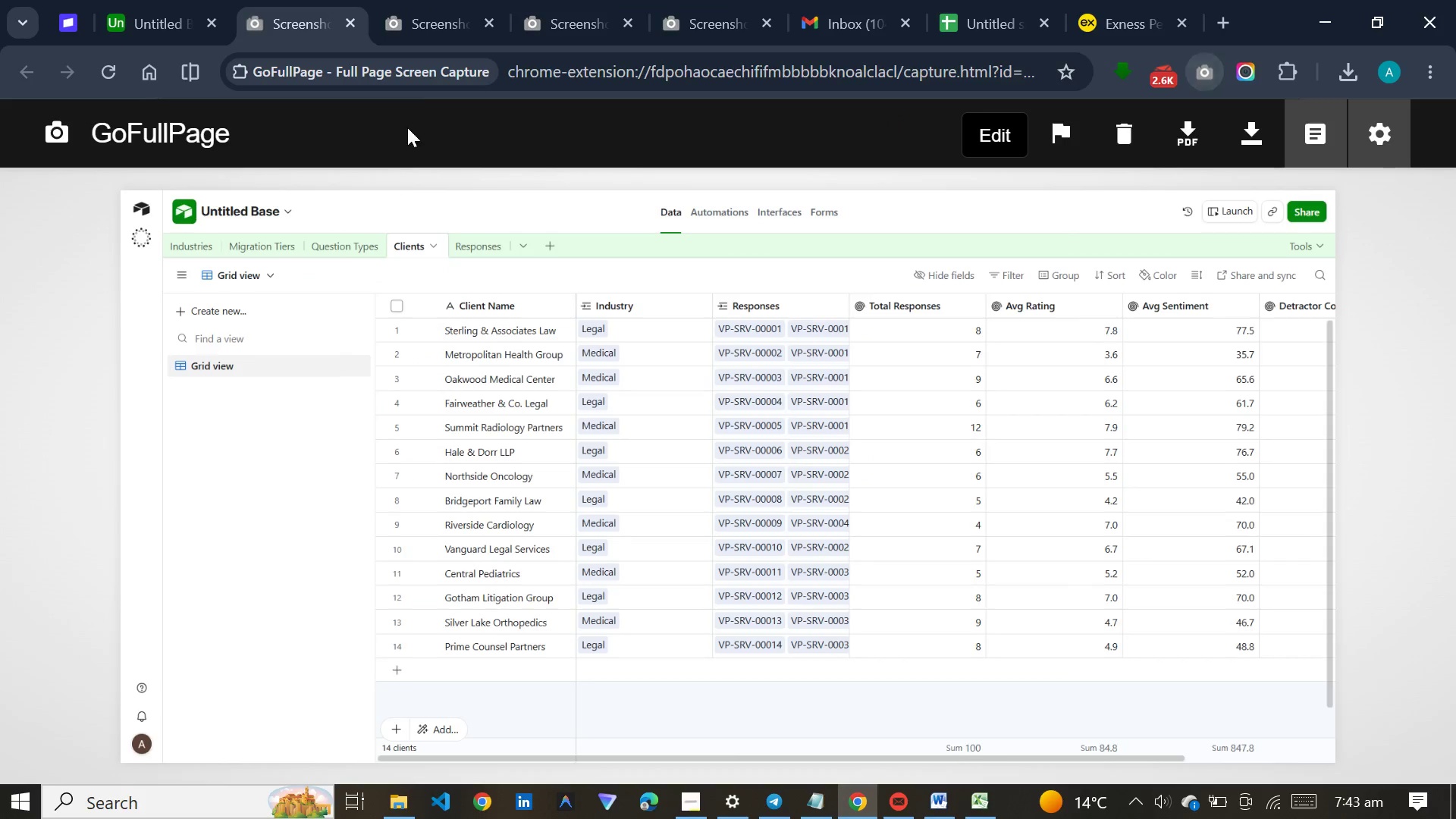 
left_click([180, 9])
 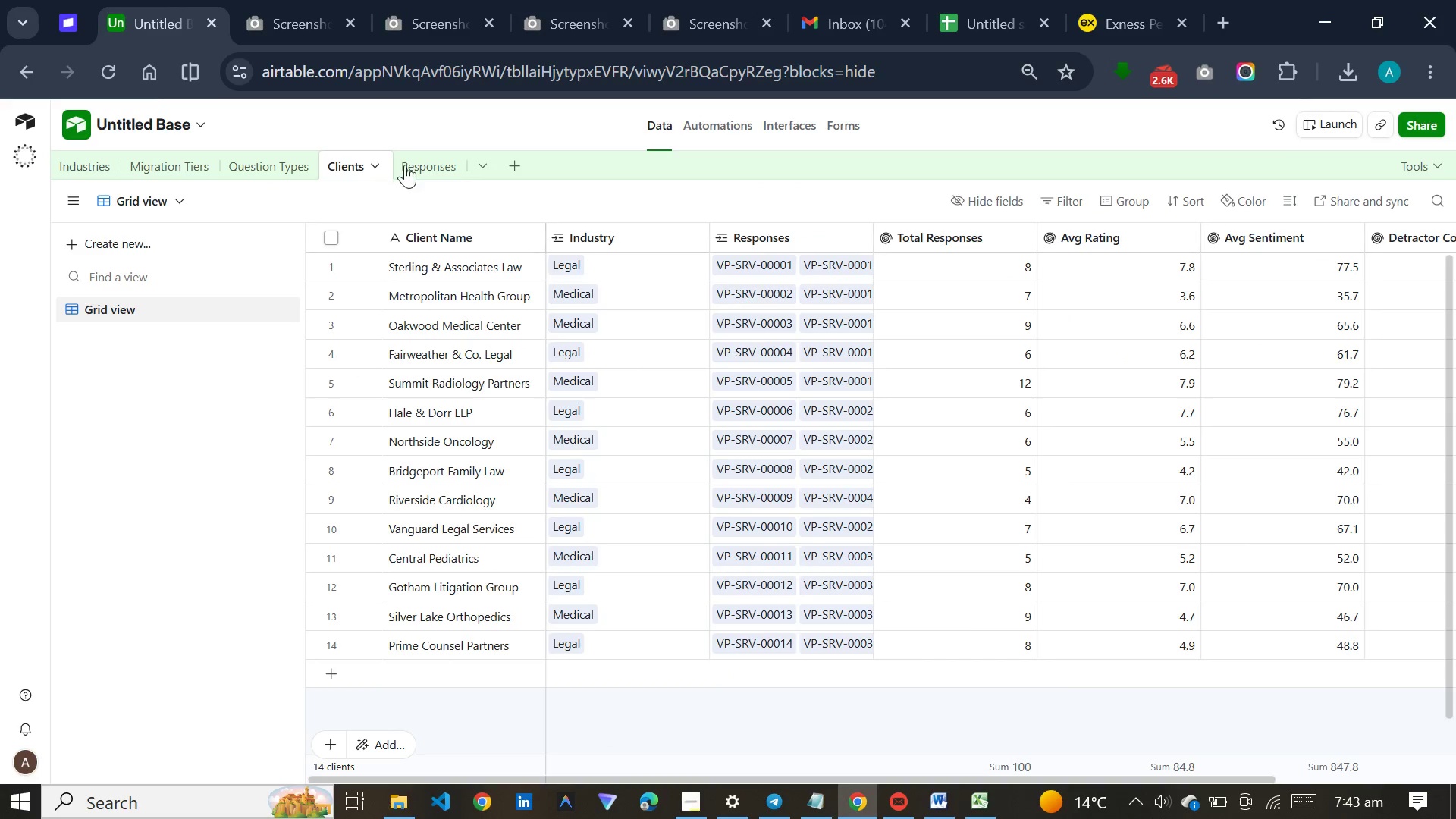 
left_click([407, 165])
 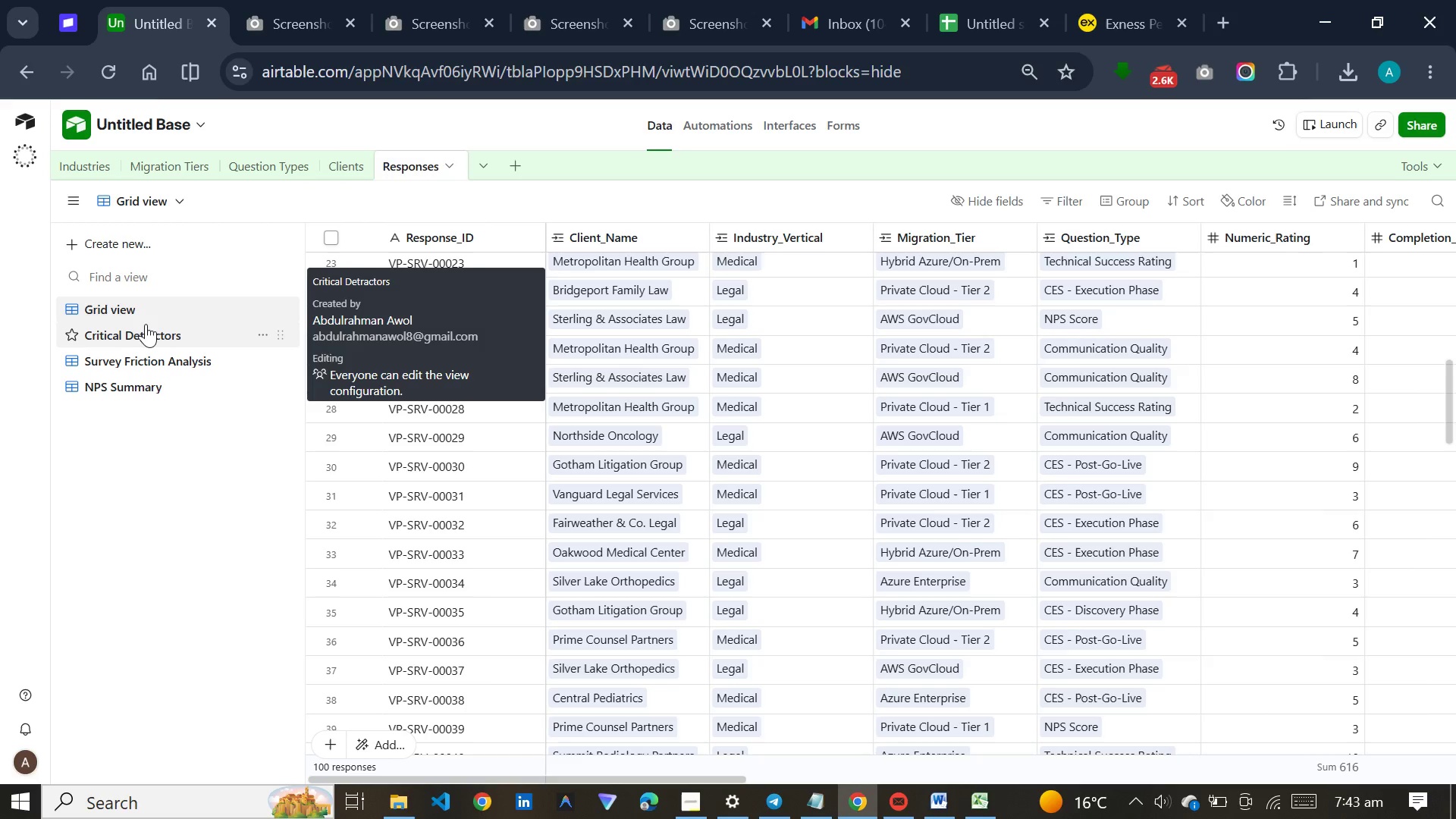 
wait(33.02)
 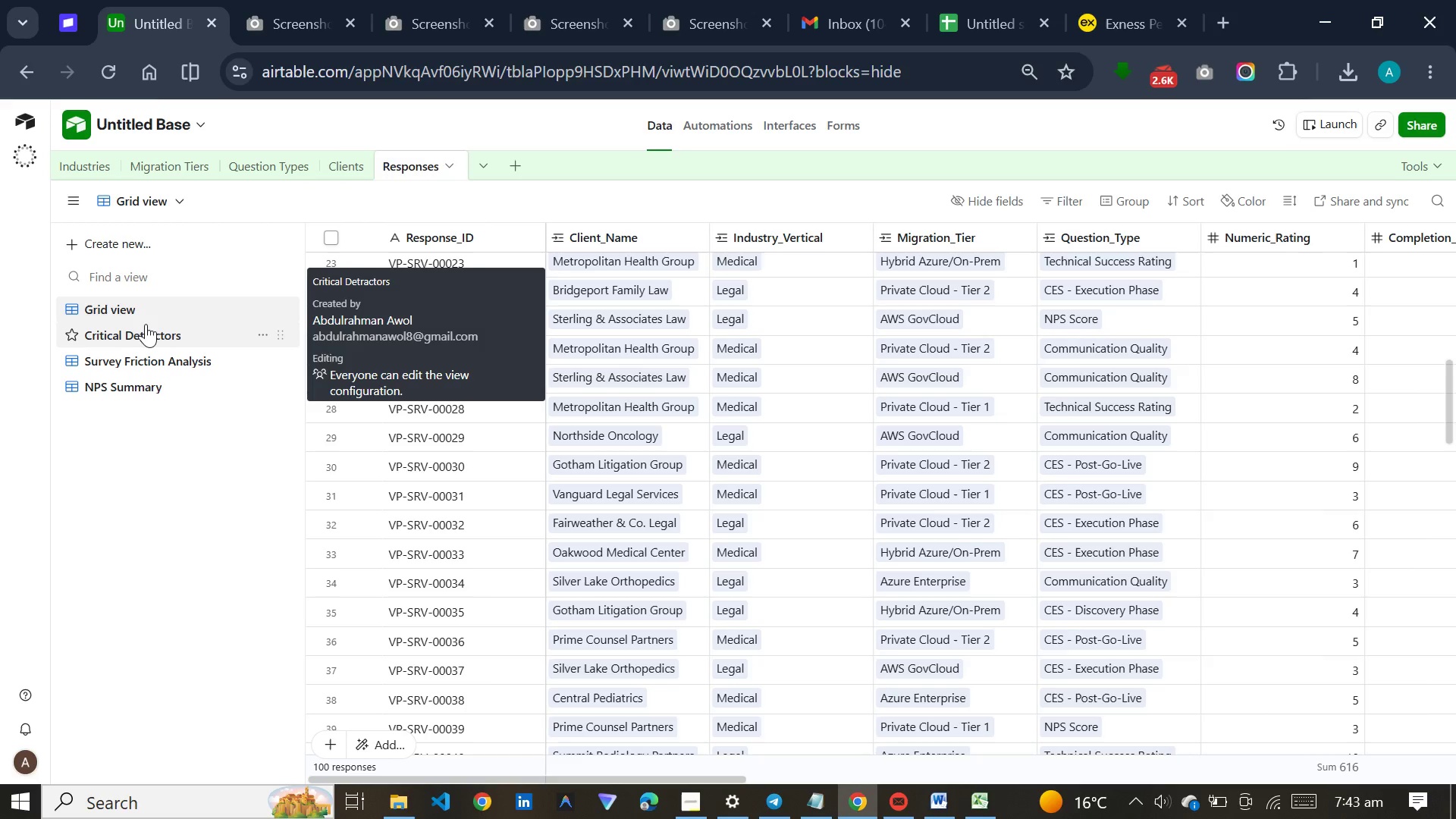 
scroll: coordinate [486, 328], scroll_direction: up, amount: 36.0
 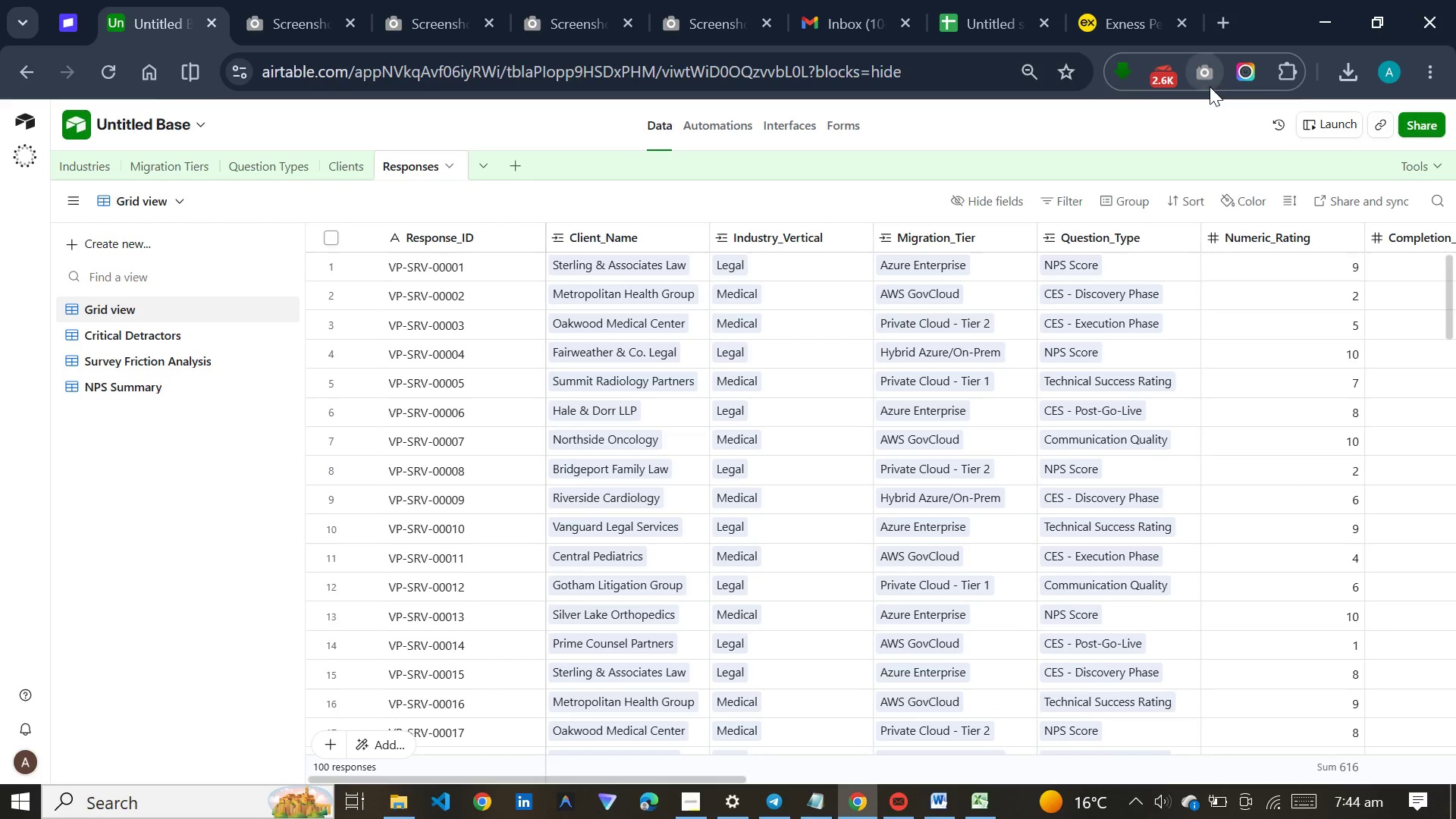 
left_click([1207, 77])
 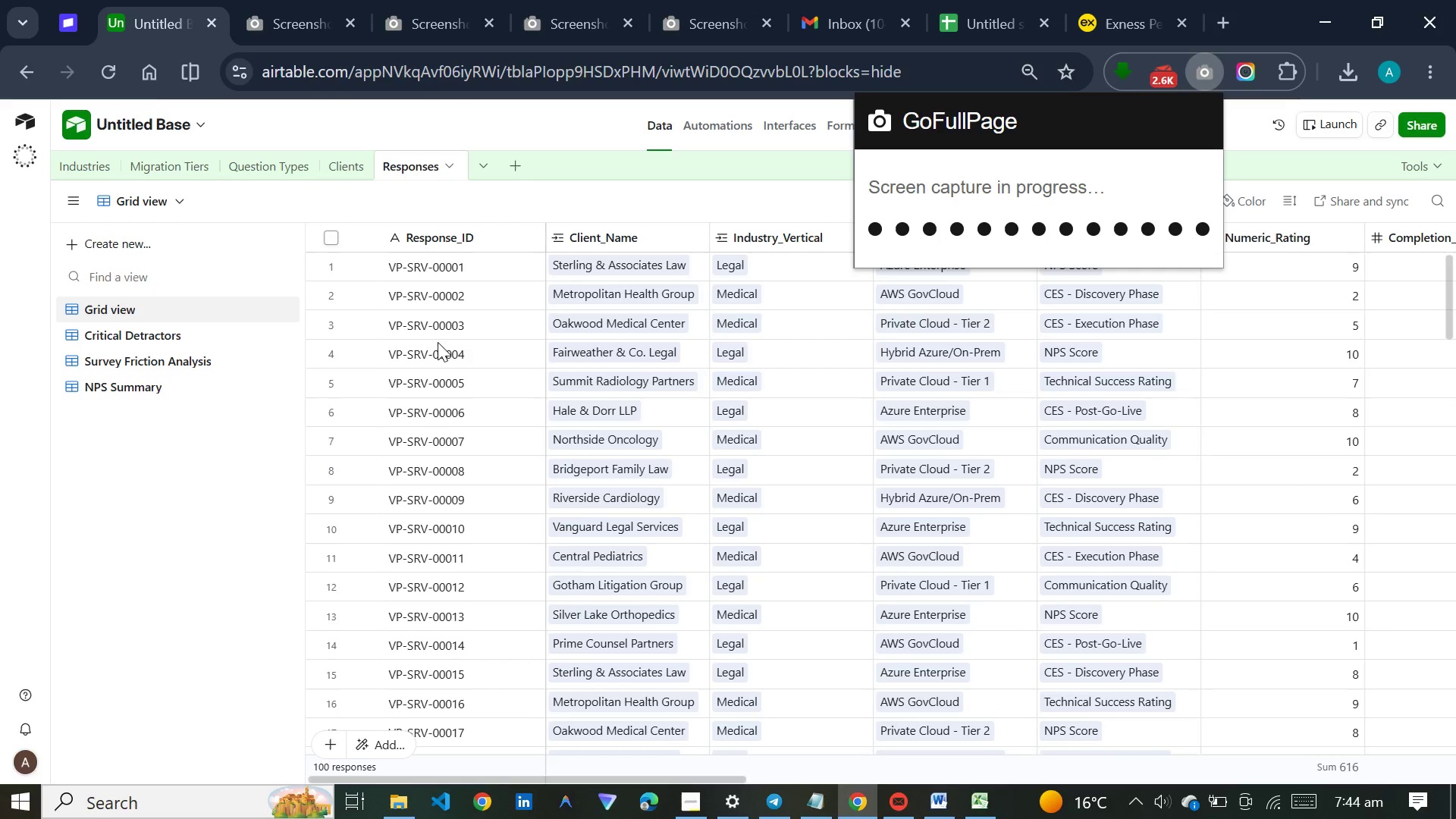 
mouse_move([208, 525])
 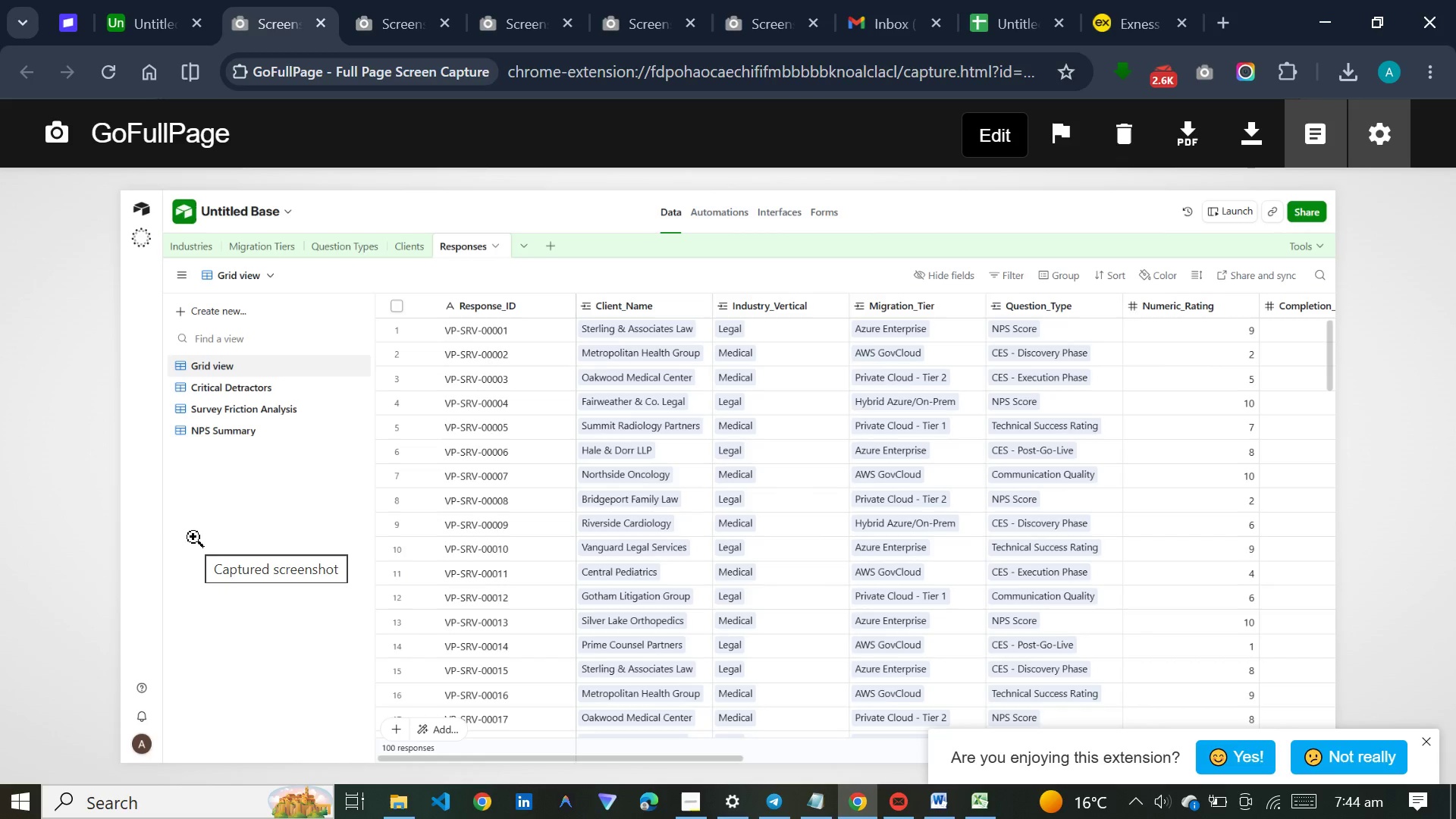 
wait(6.29)
 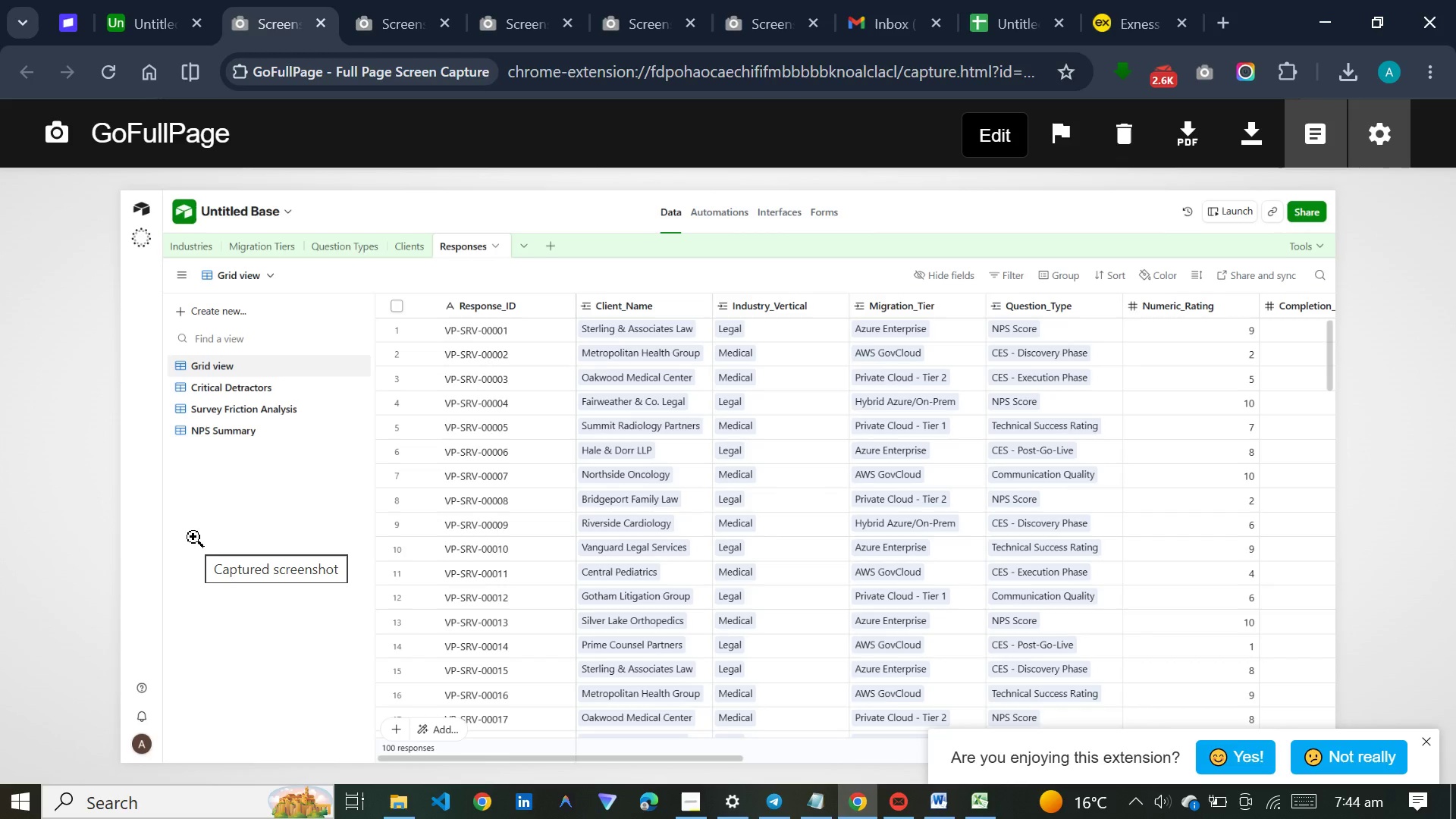 
left_click([134, 0])
 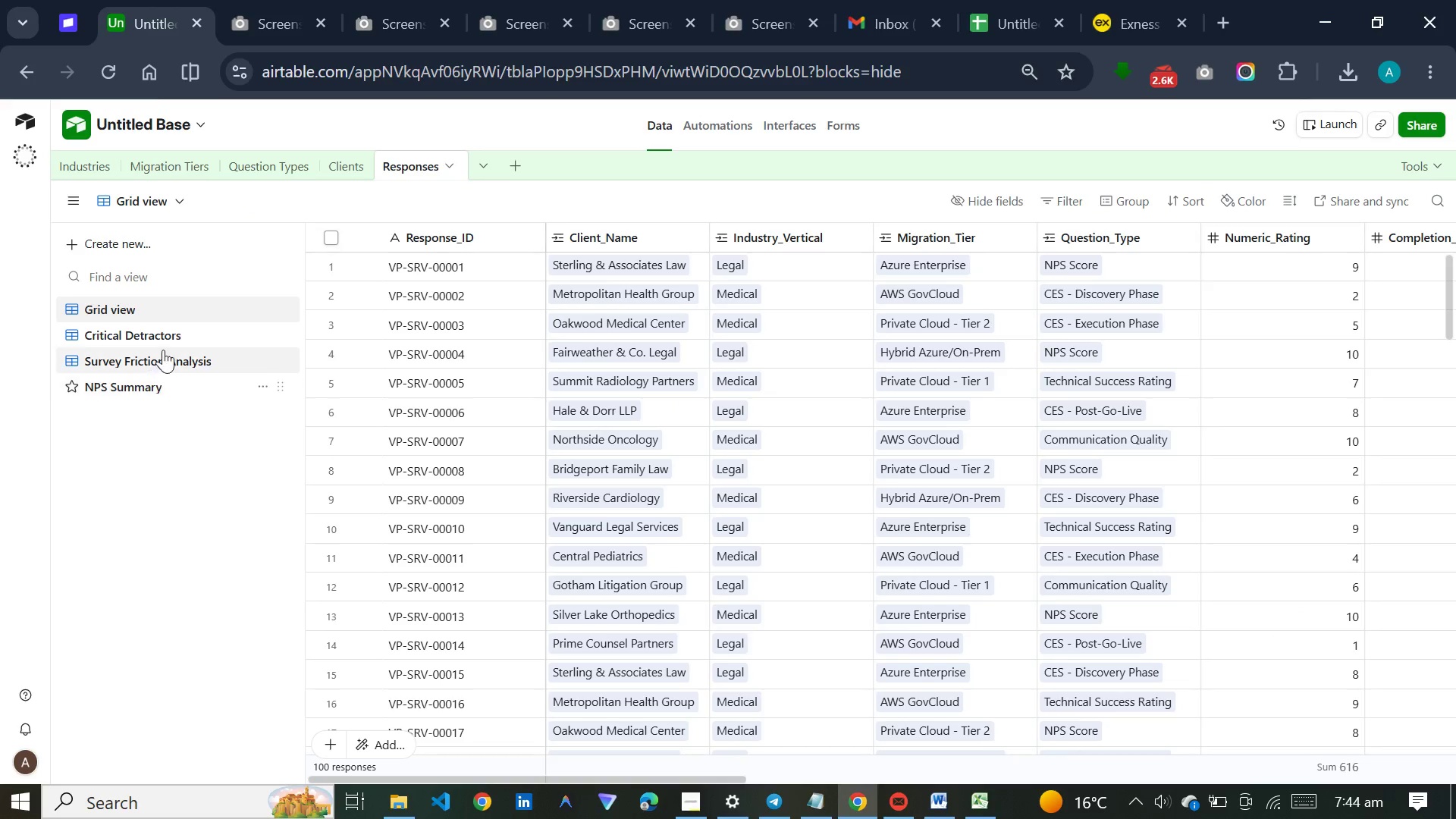 
left_click([165, 344])
 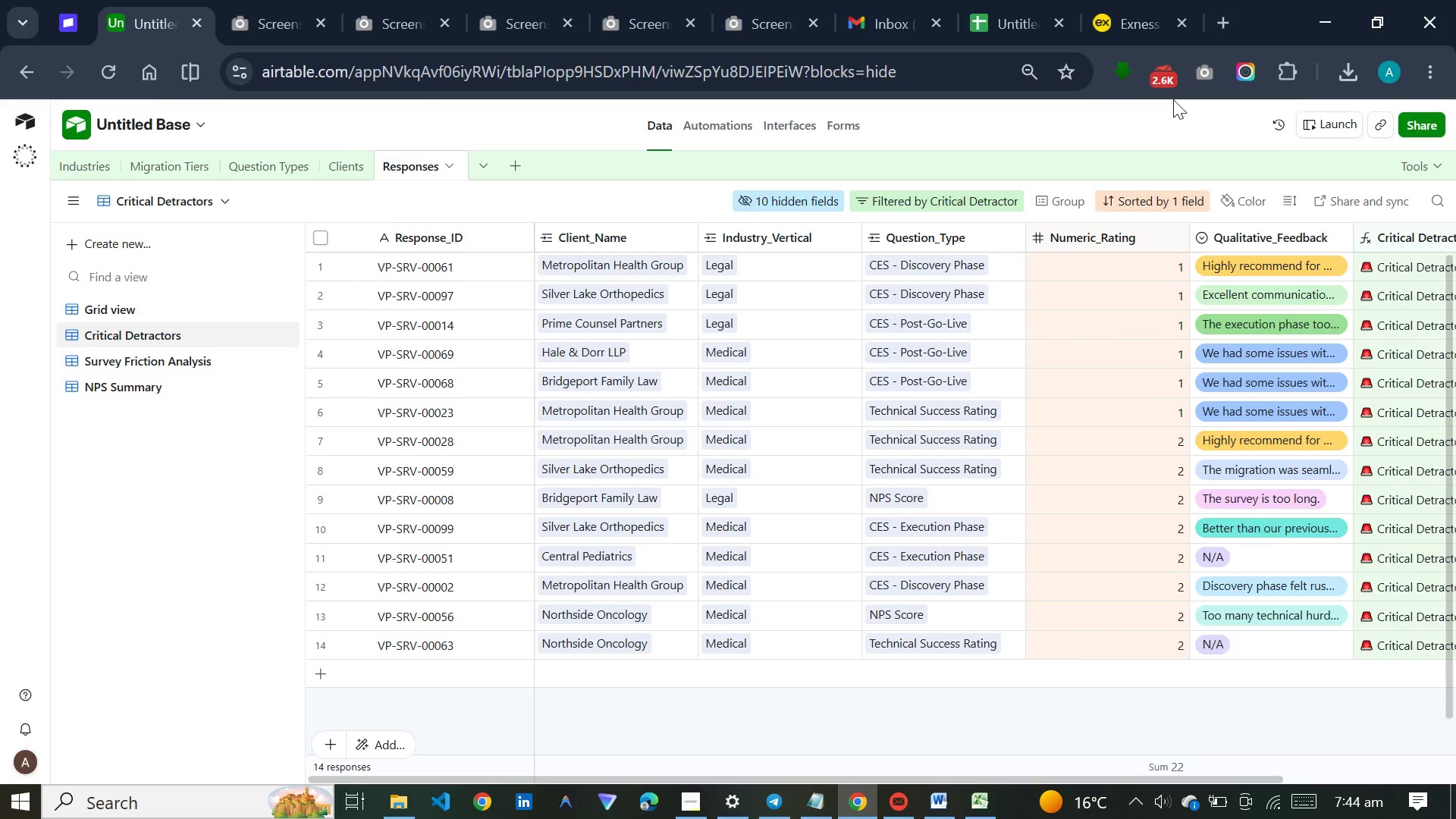 
wait(7.36)
 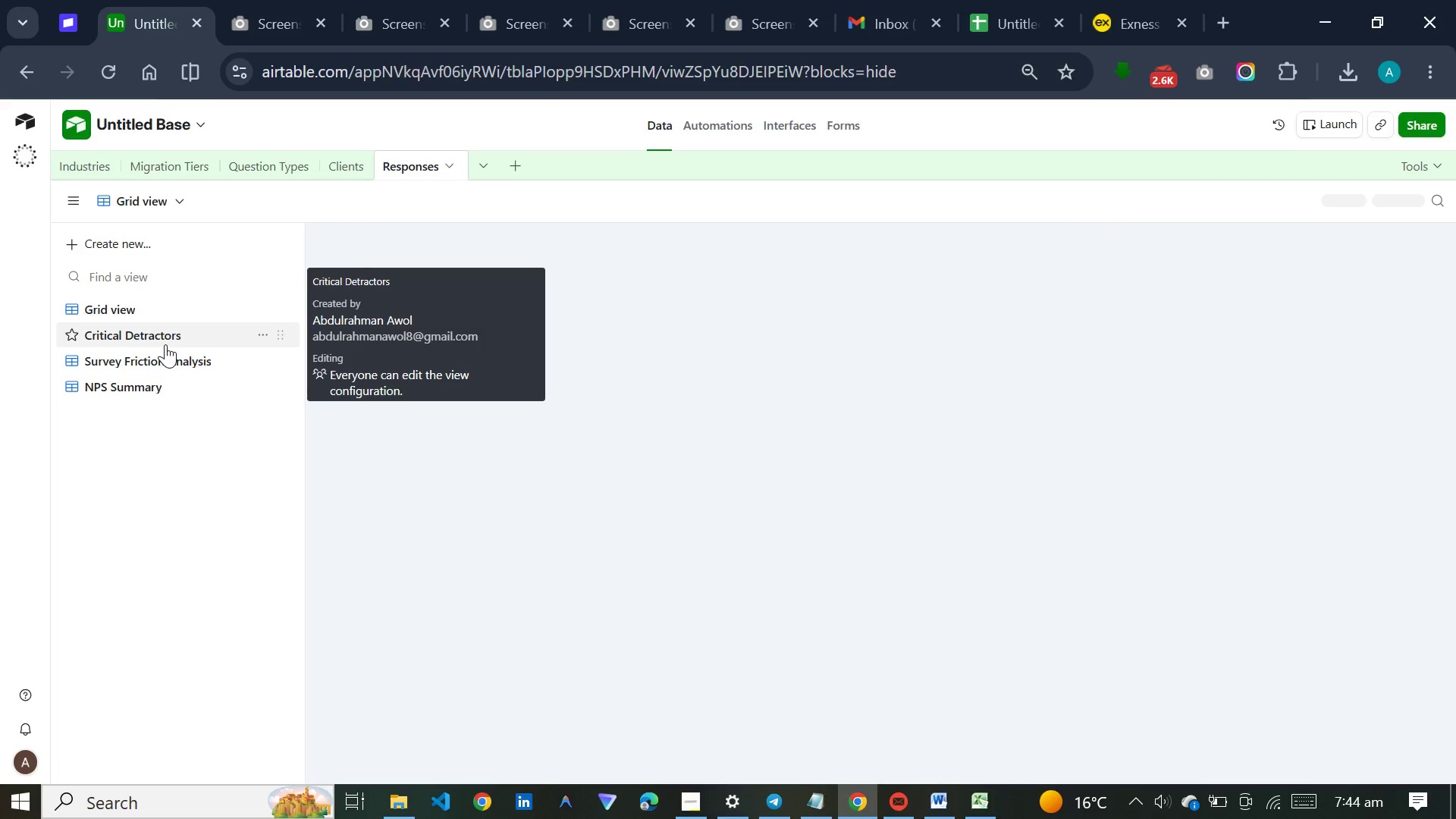 
left_click([1197, 74])
 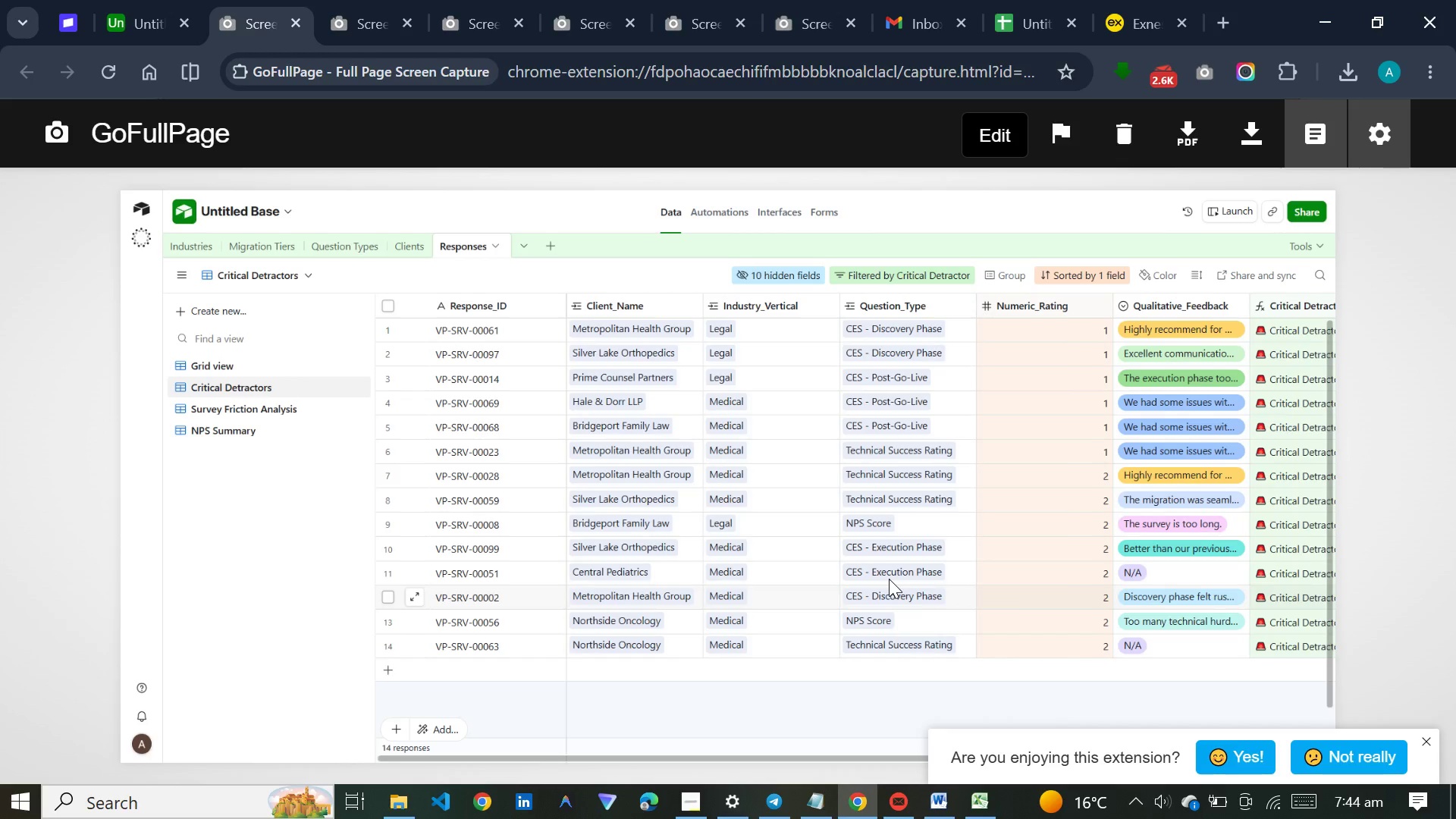 
wait(22.94)
 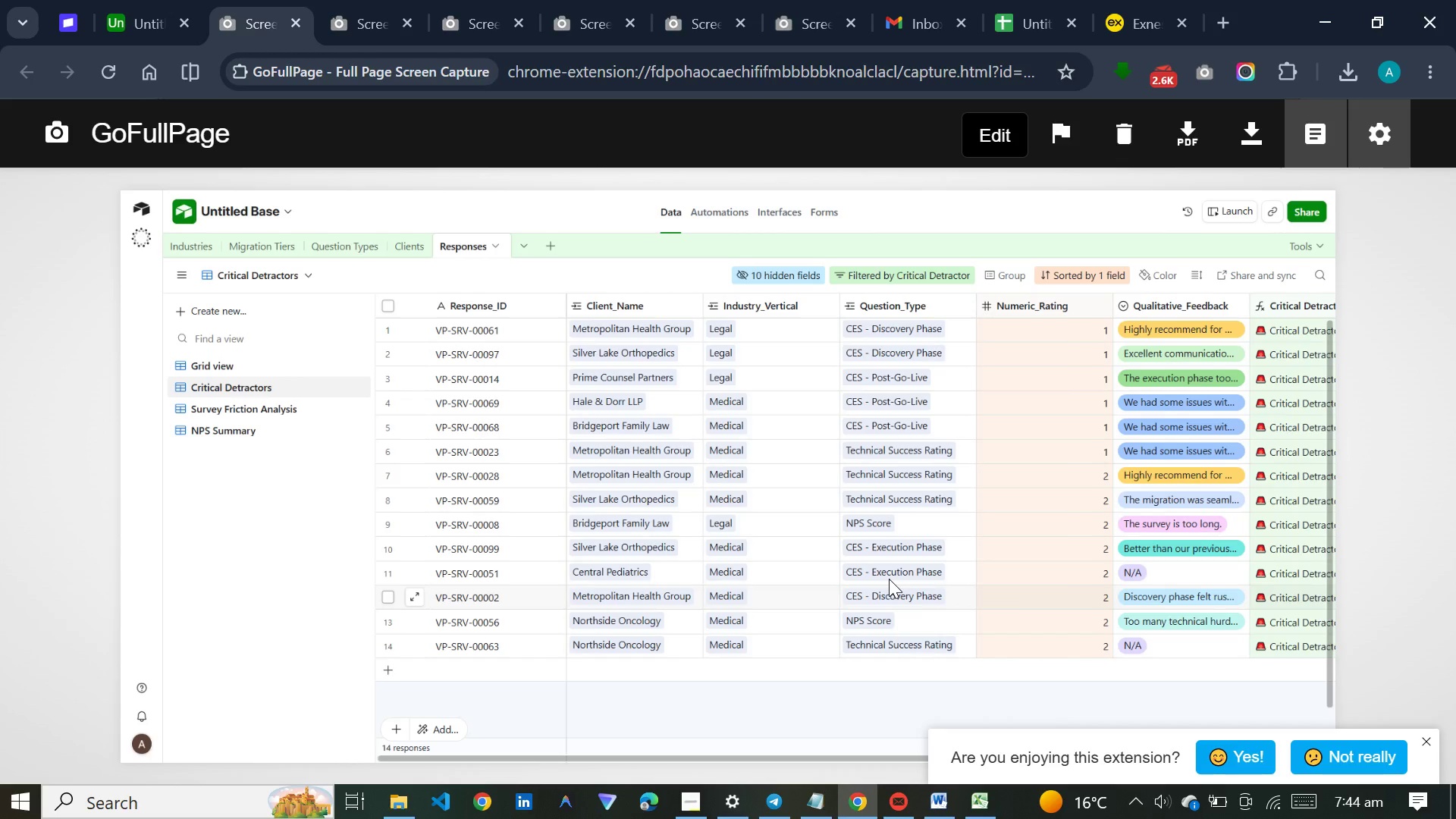 
left_click([146, 12])
 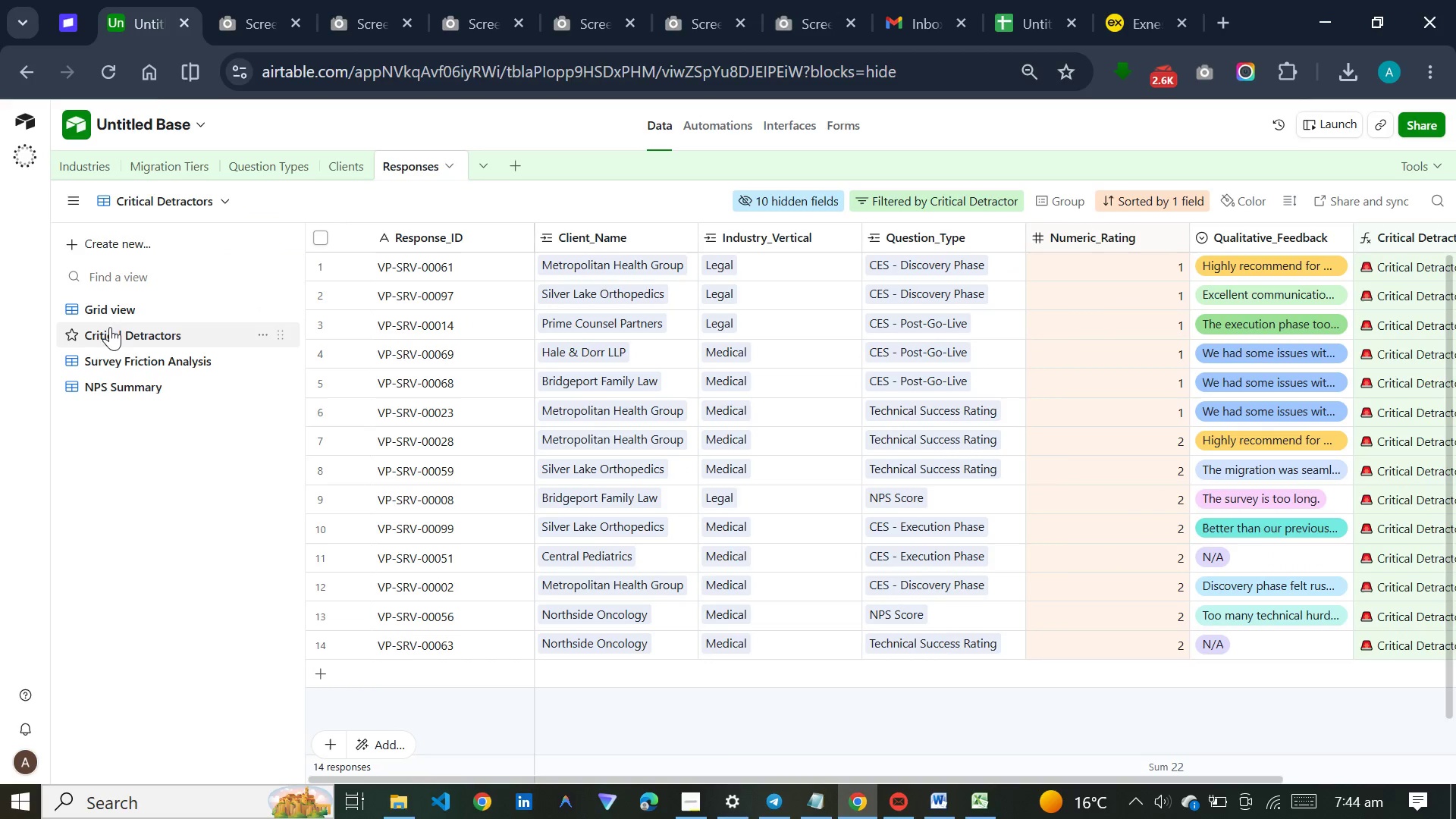 
left_click([130, 363])
 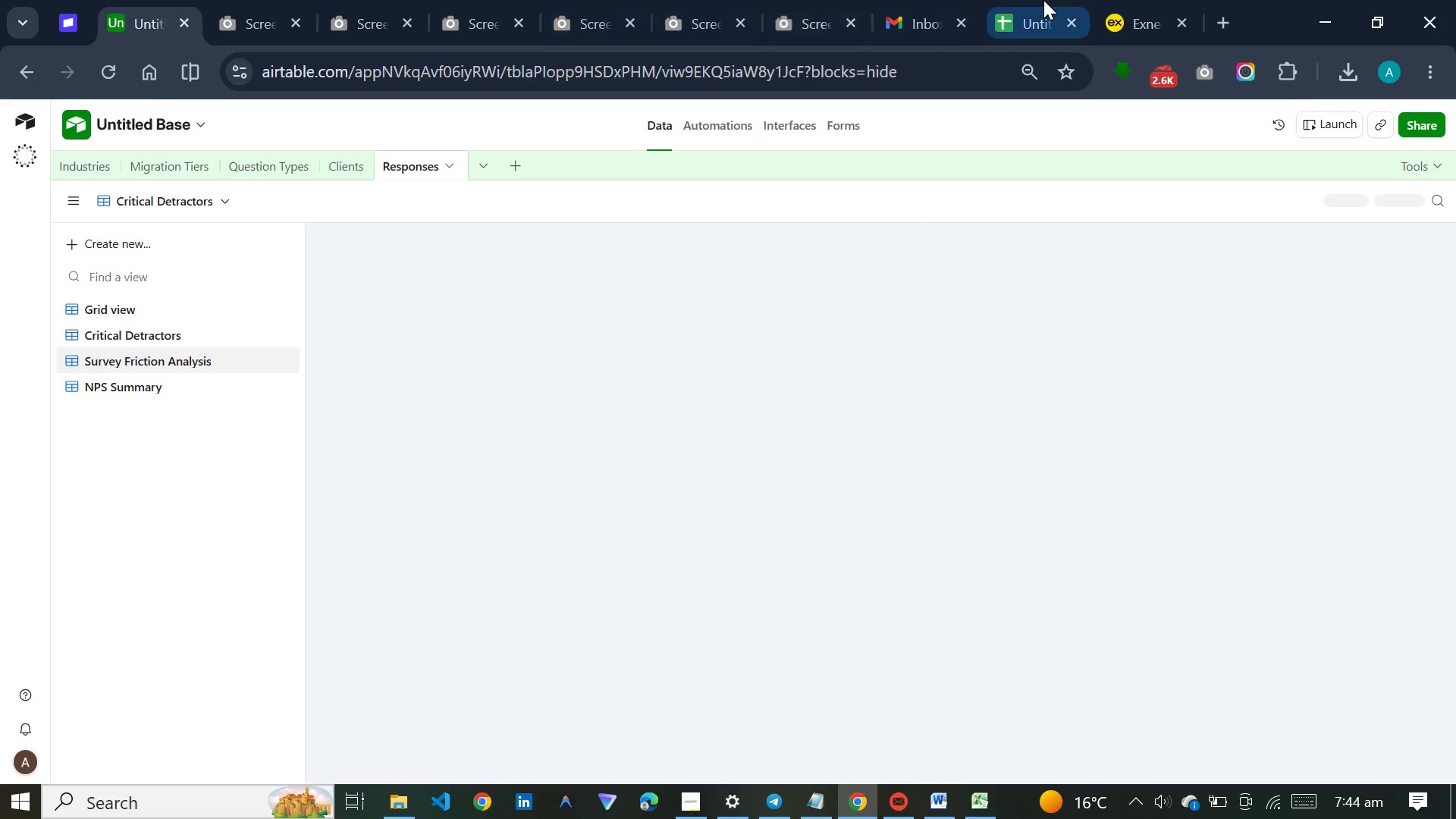 
mouse_move([1207, 85])
 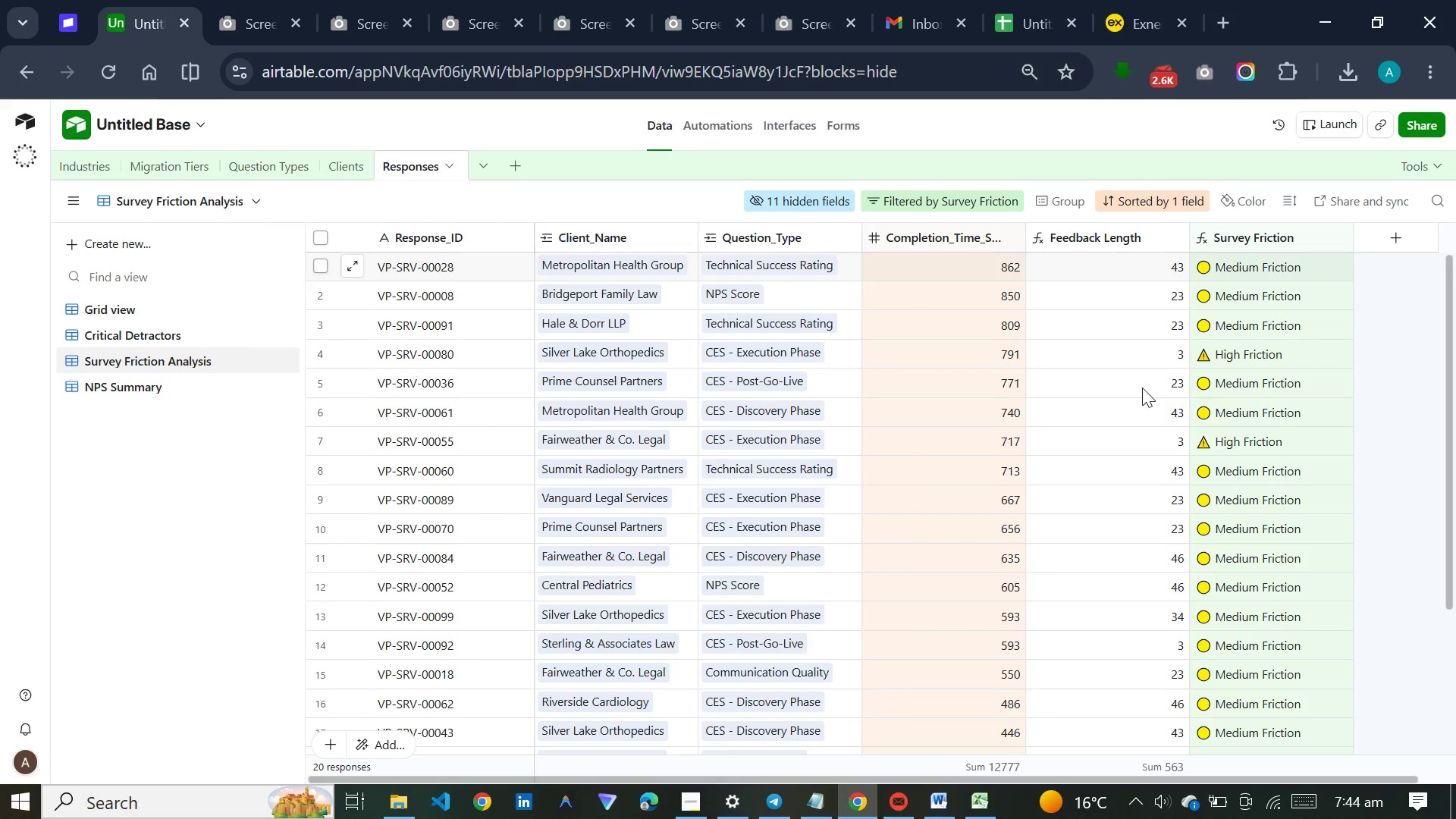 
scroll: coordinate [1139, 381], scroll_direction: up, amount: 4.0
 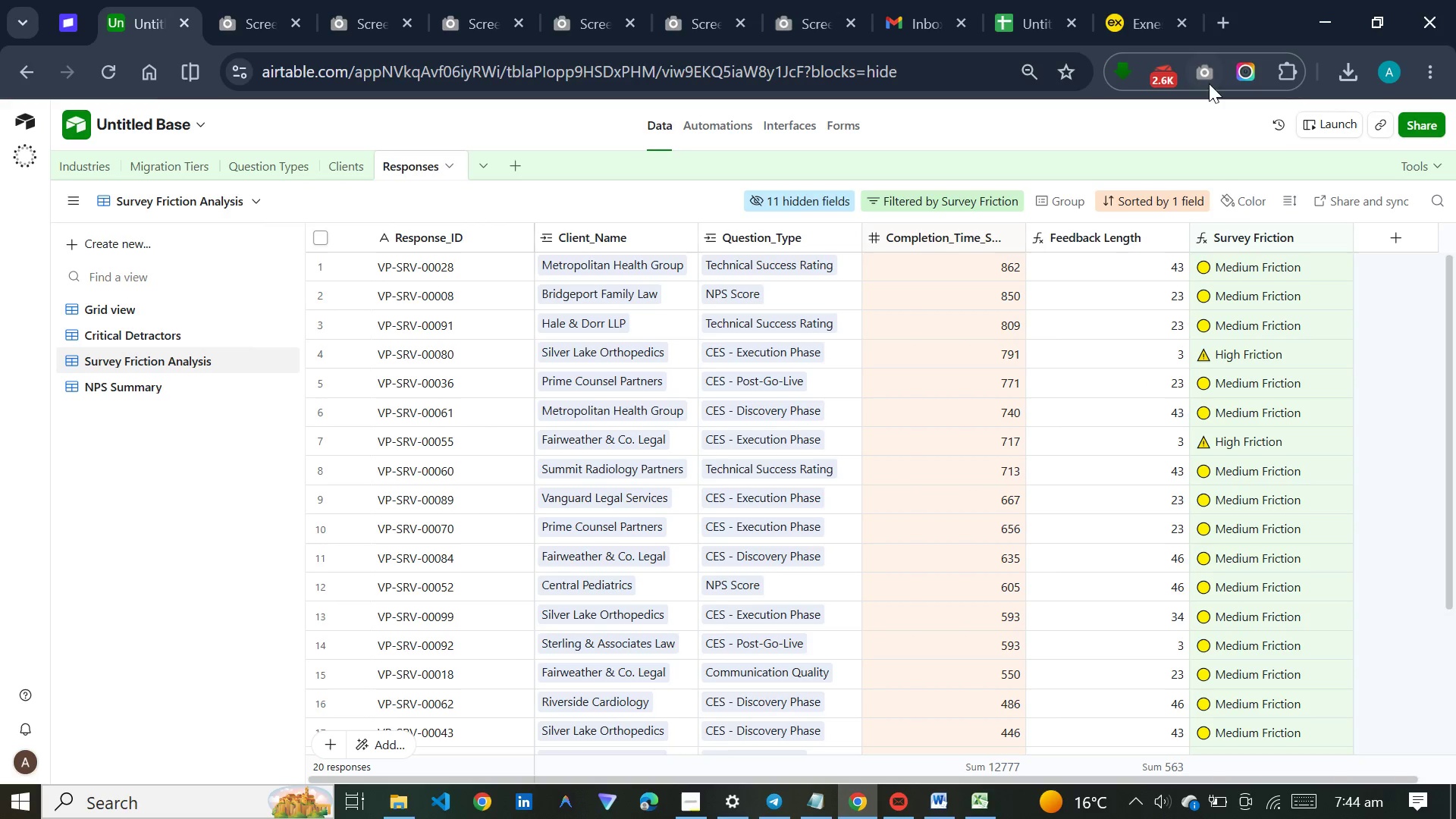 
left_click([1209, 77])
 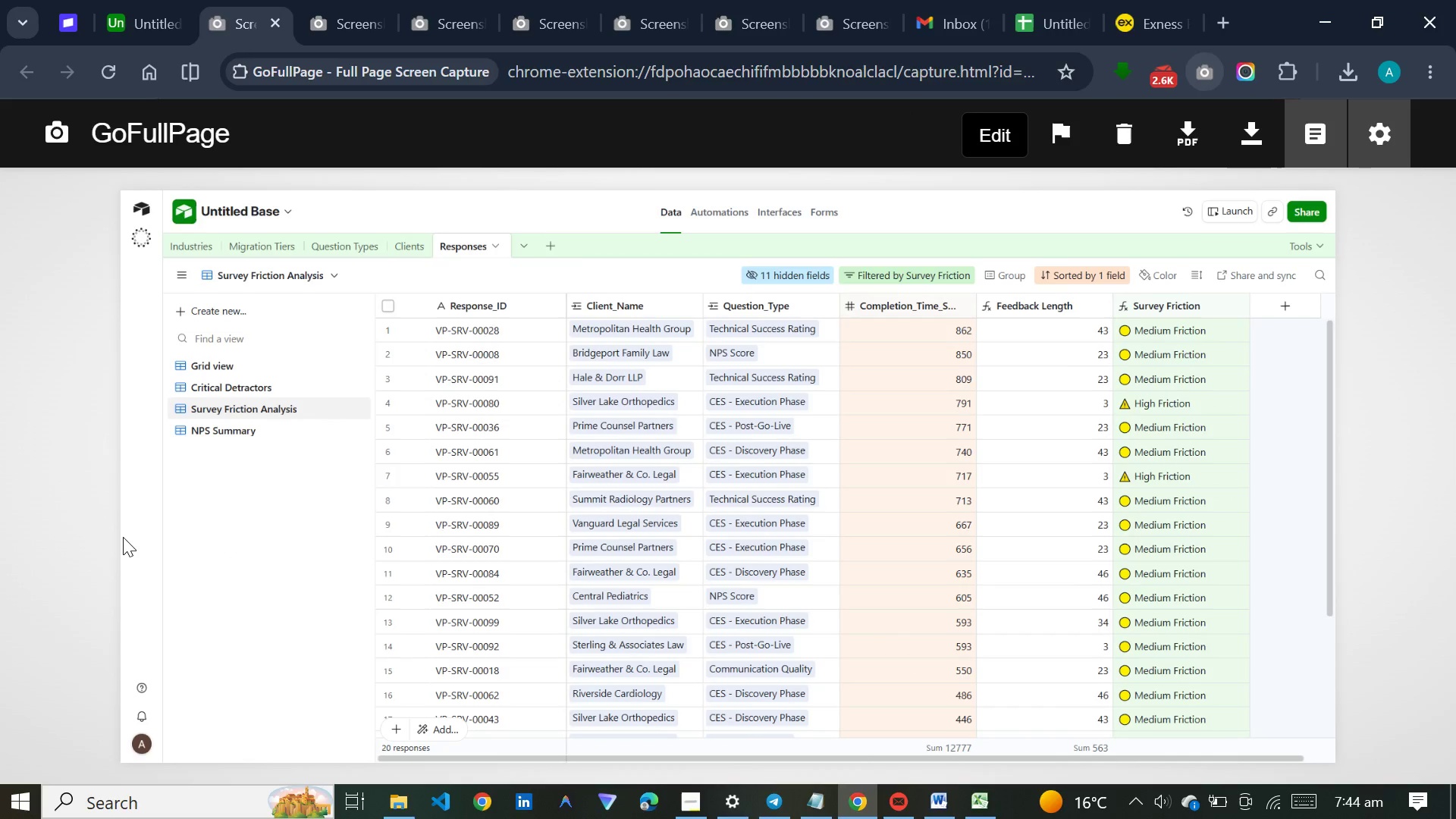 
left_click([142, 0])
 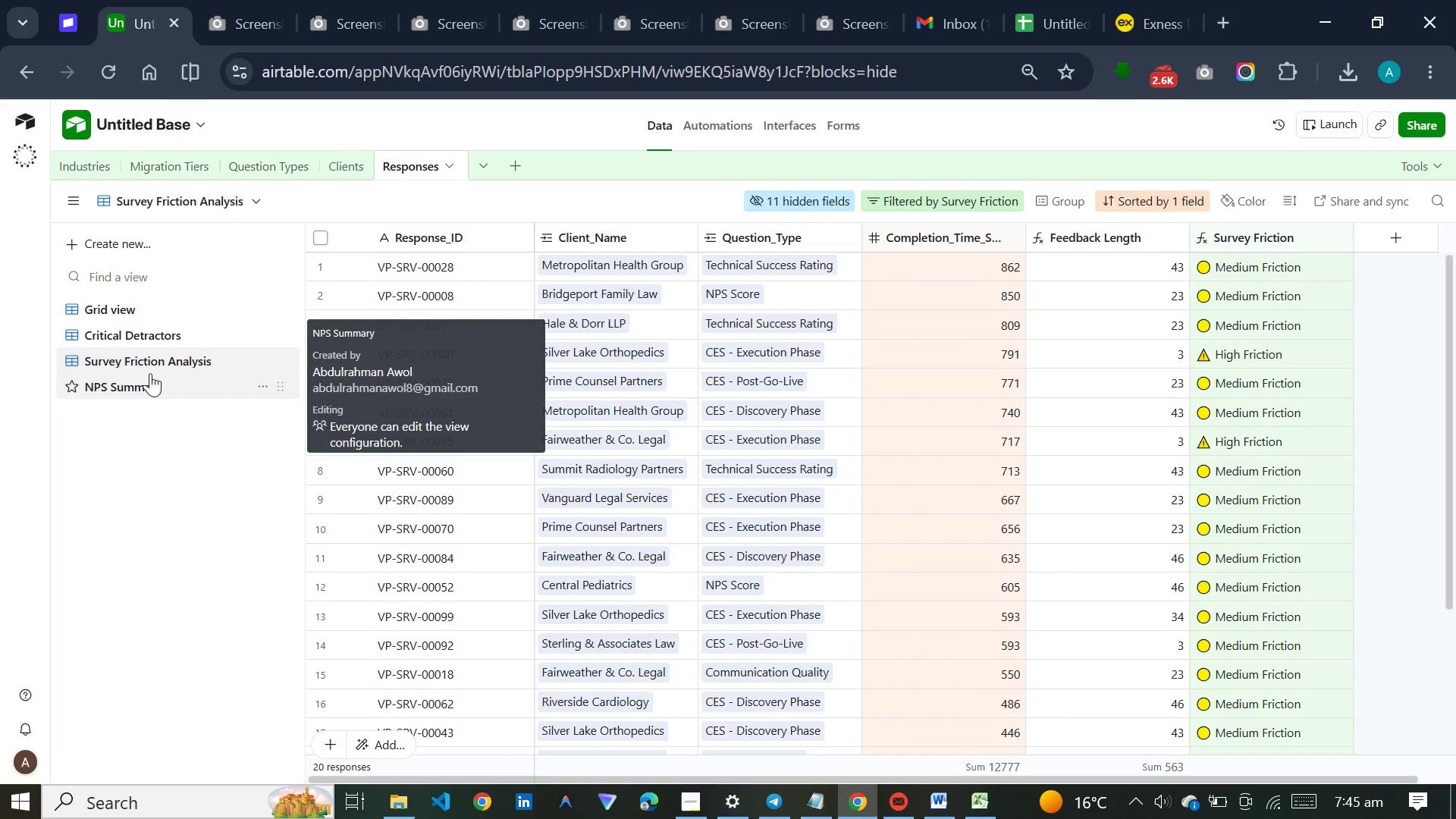 
left_click([150, 373])
 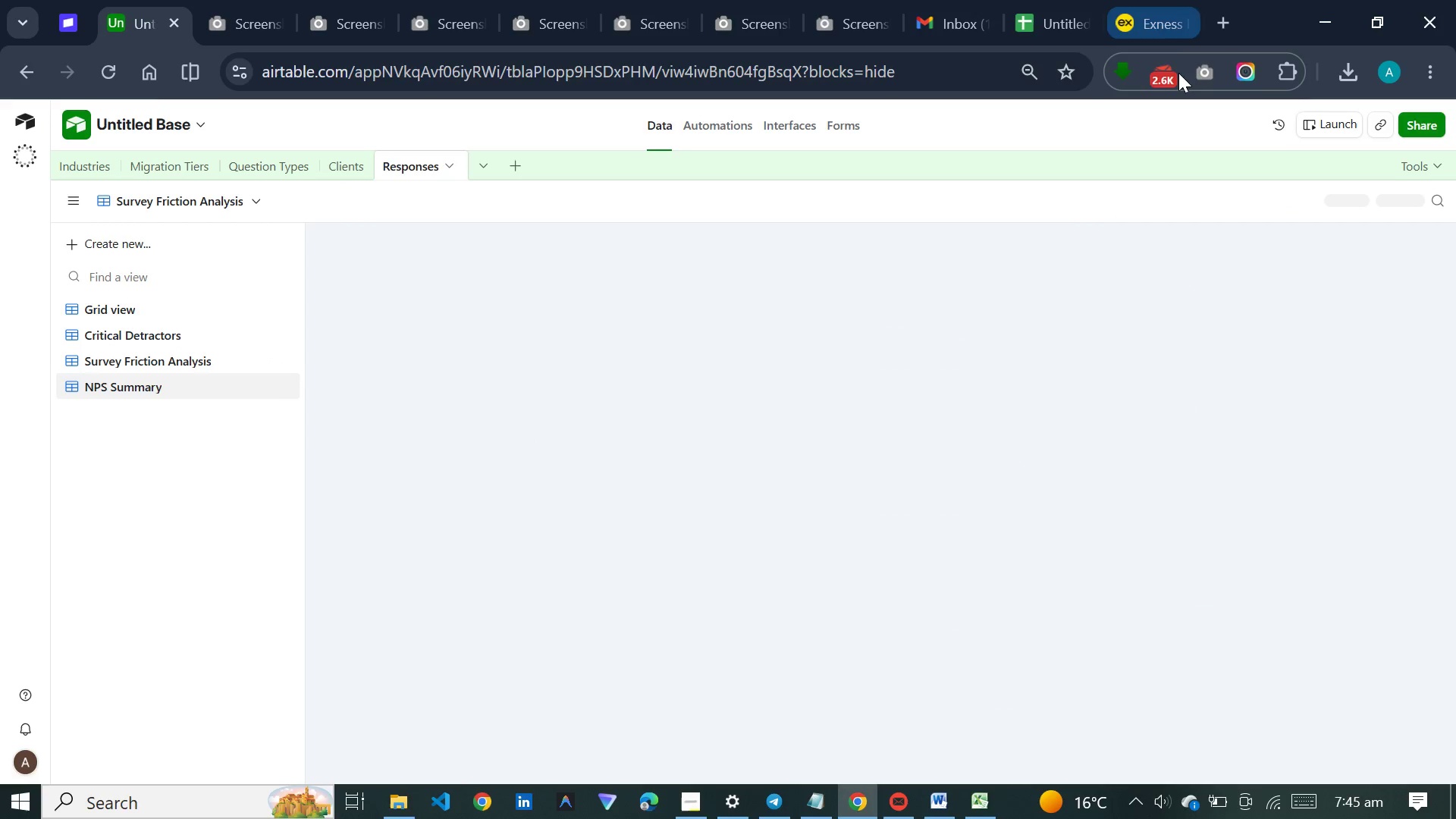 
mouse_move([1199, 91])
 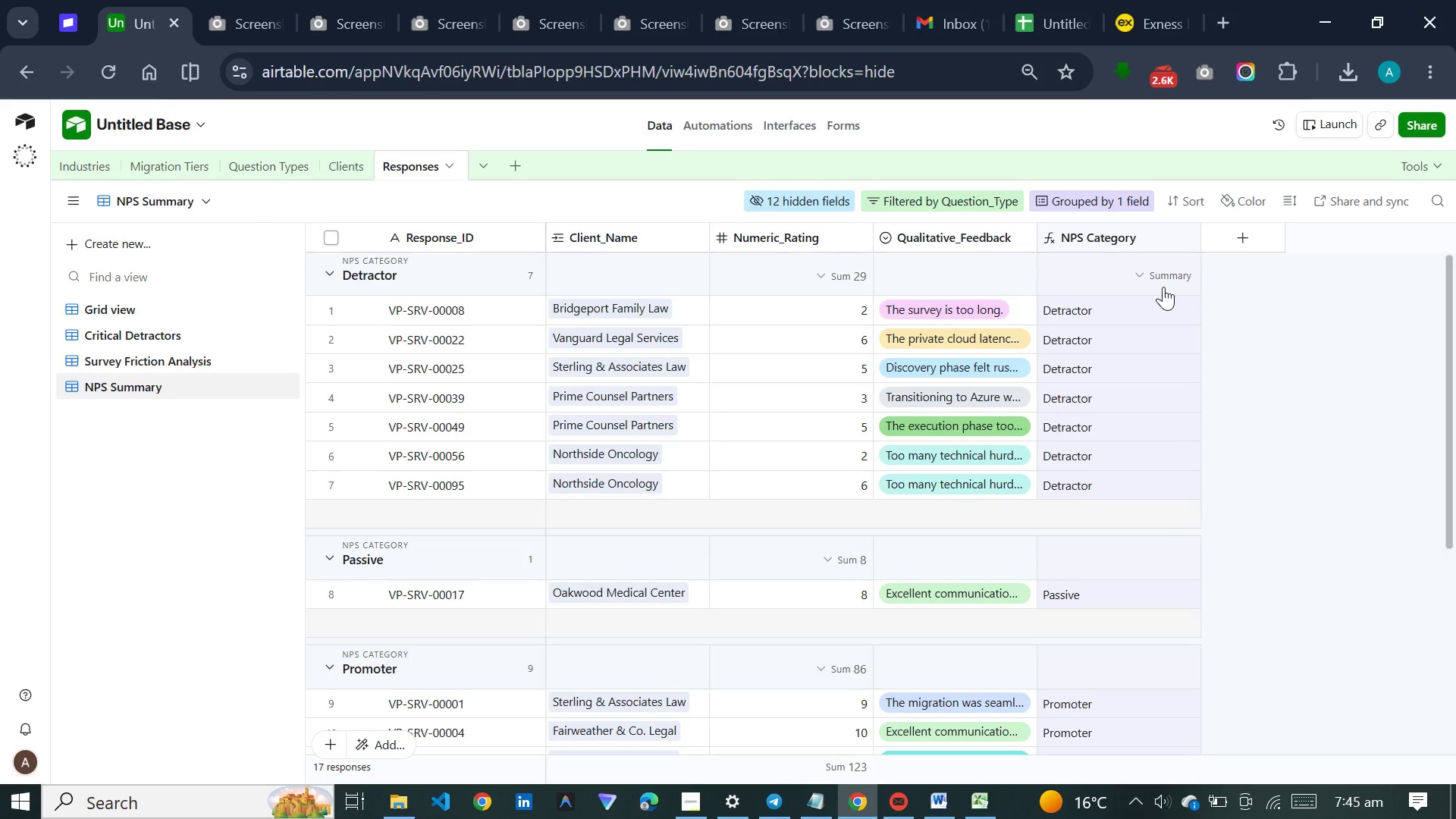 
scroll: coordinate [1163, 287], scroll_direction: up, amount: 5.0
 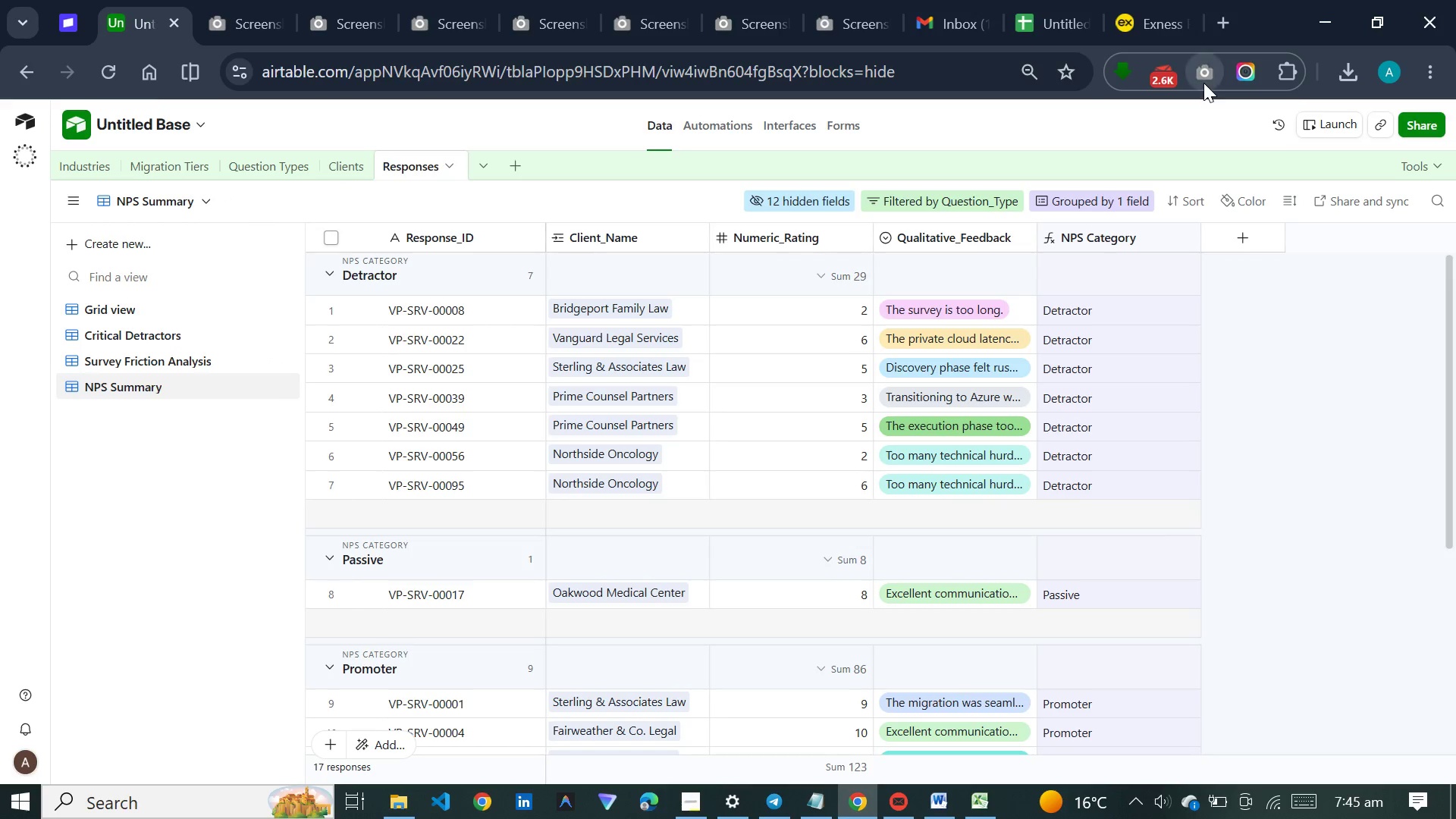 
left_click([1203, 77])
 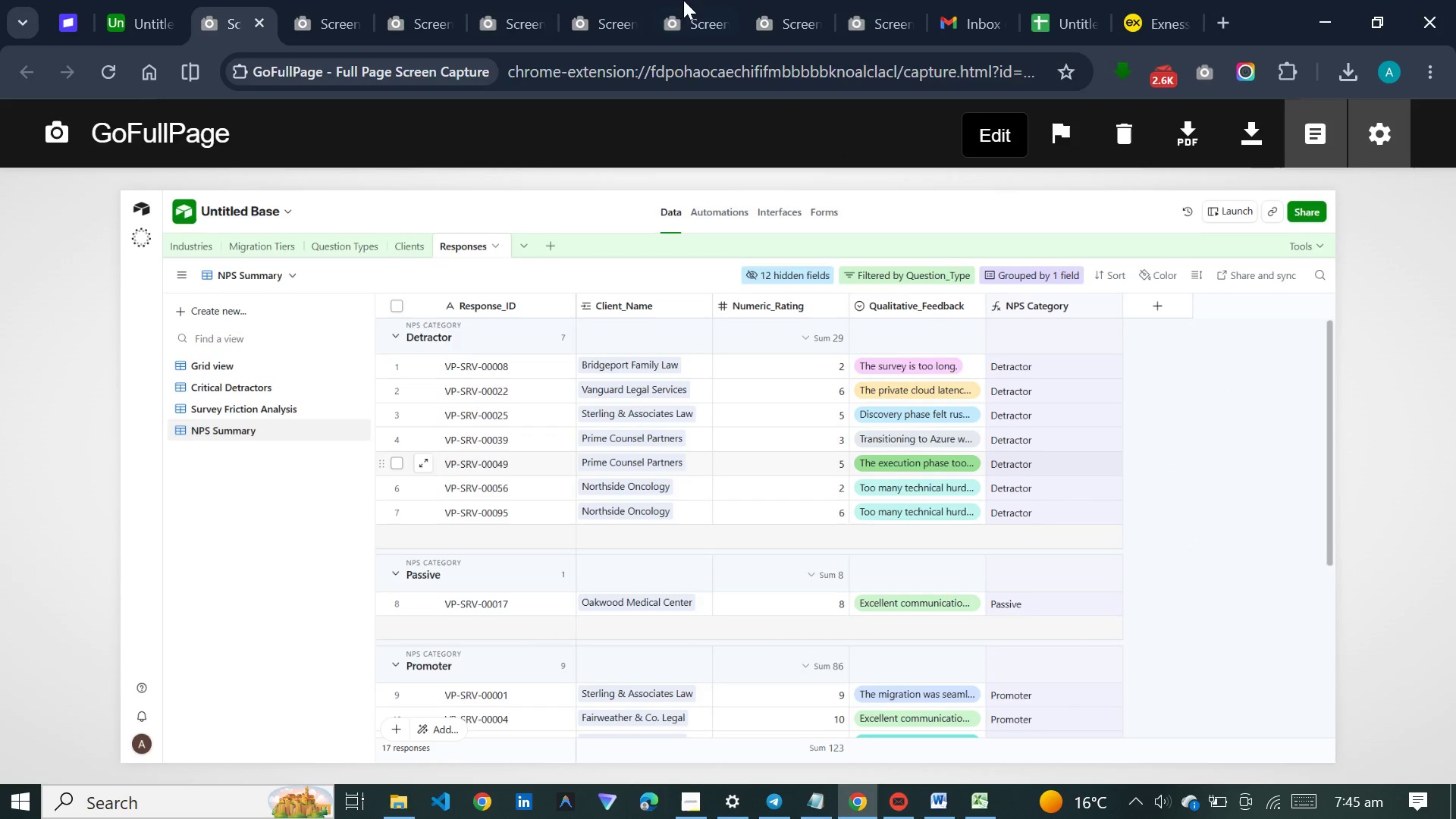 
left_click([155, 14])
 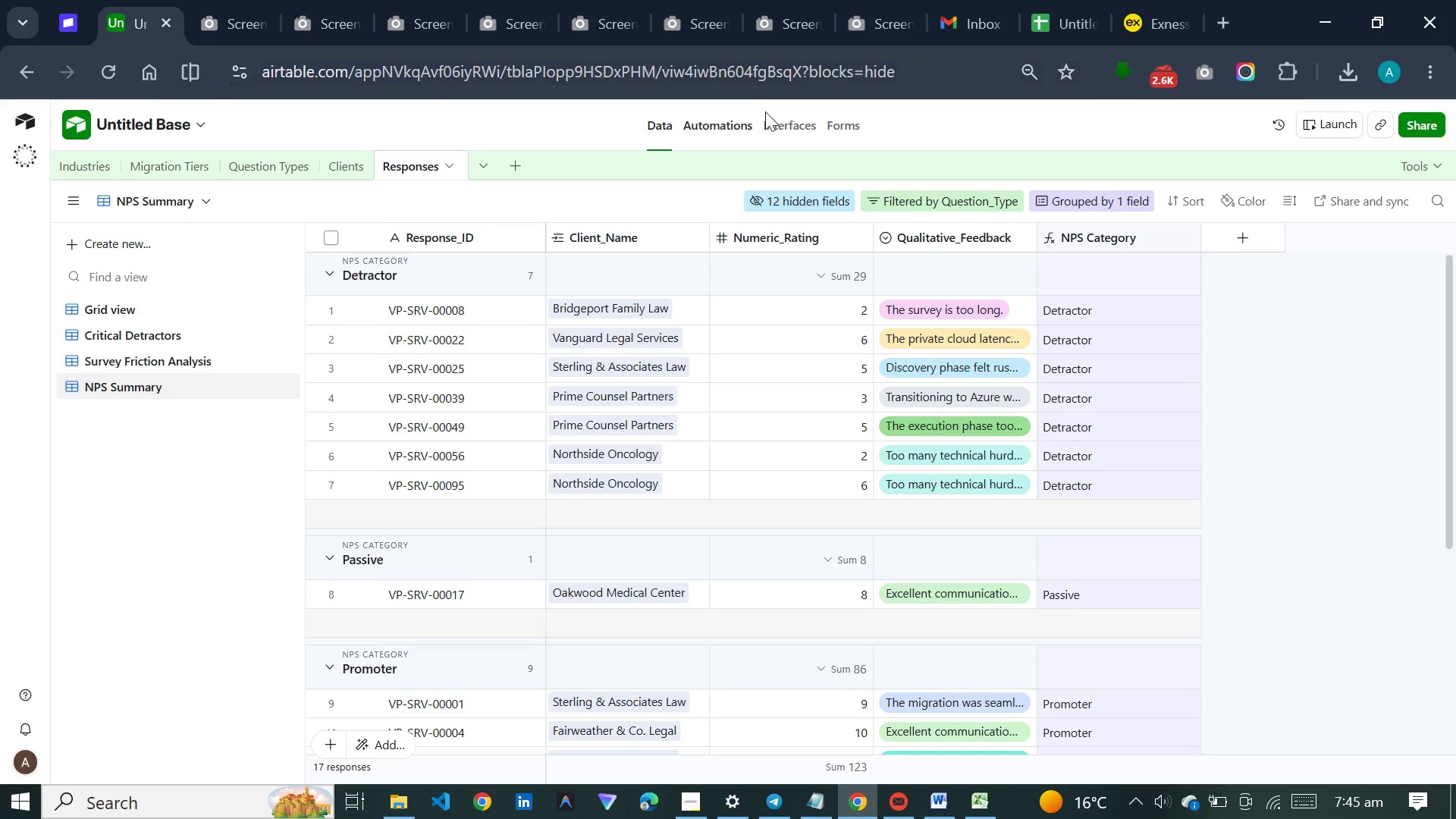 
wait(12.75)
 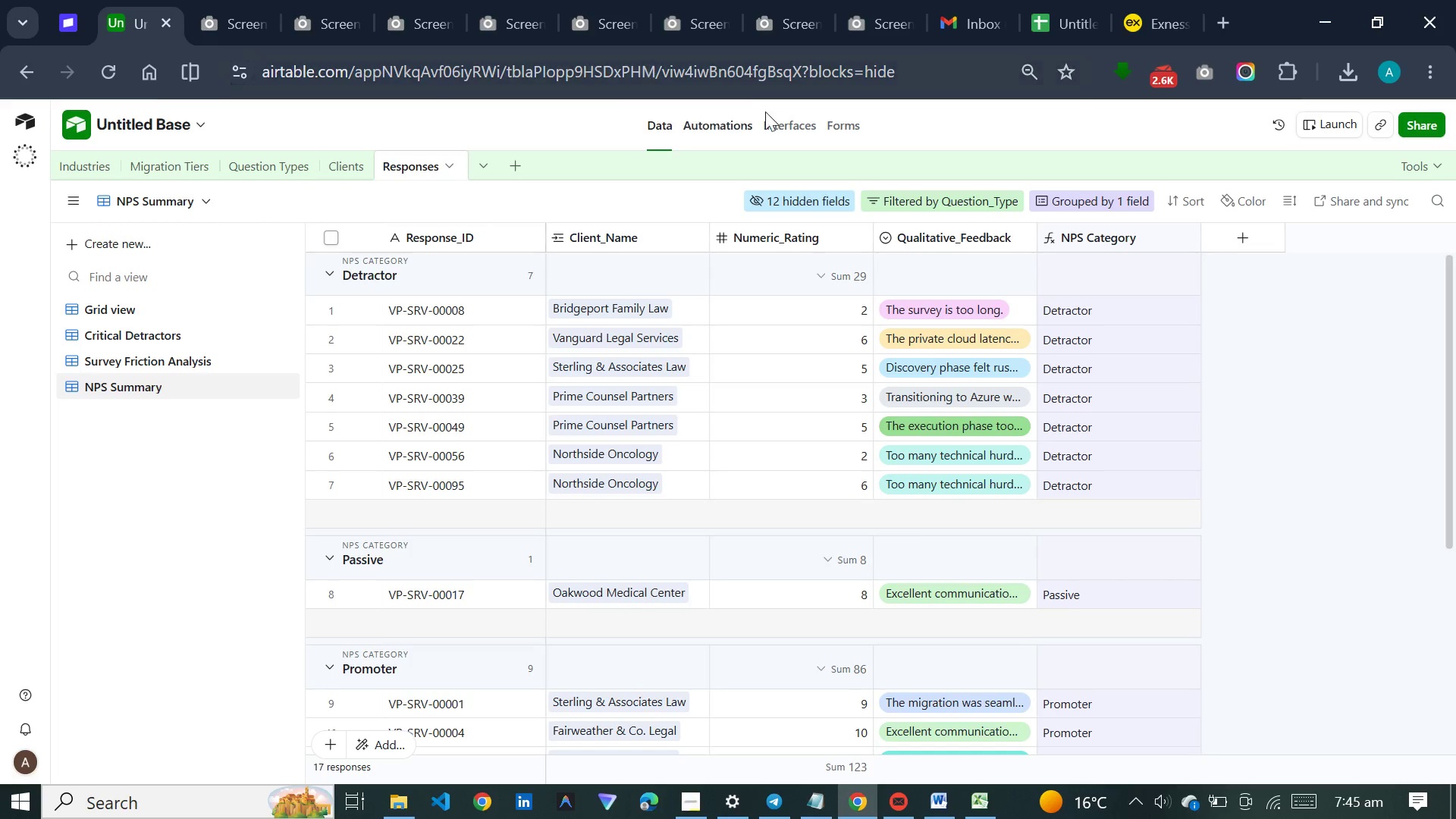 
left_click([733, 125])
 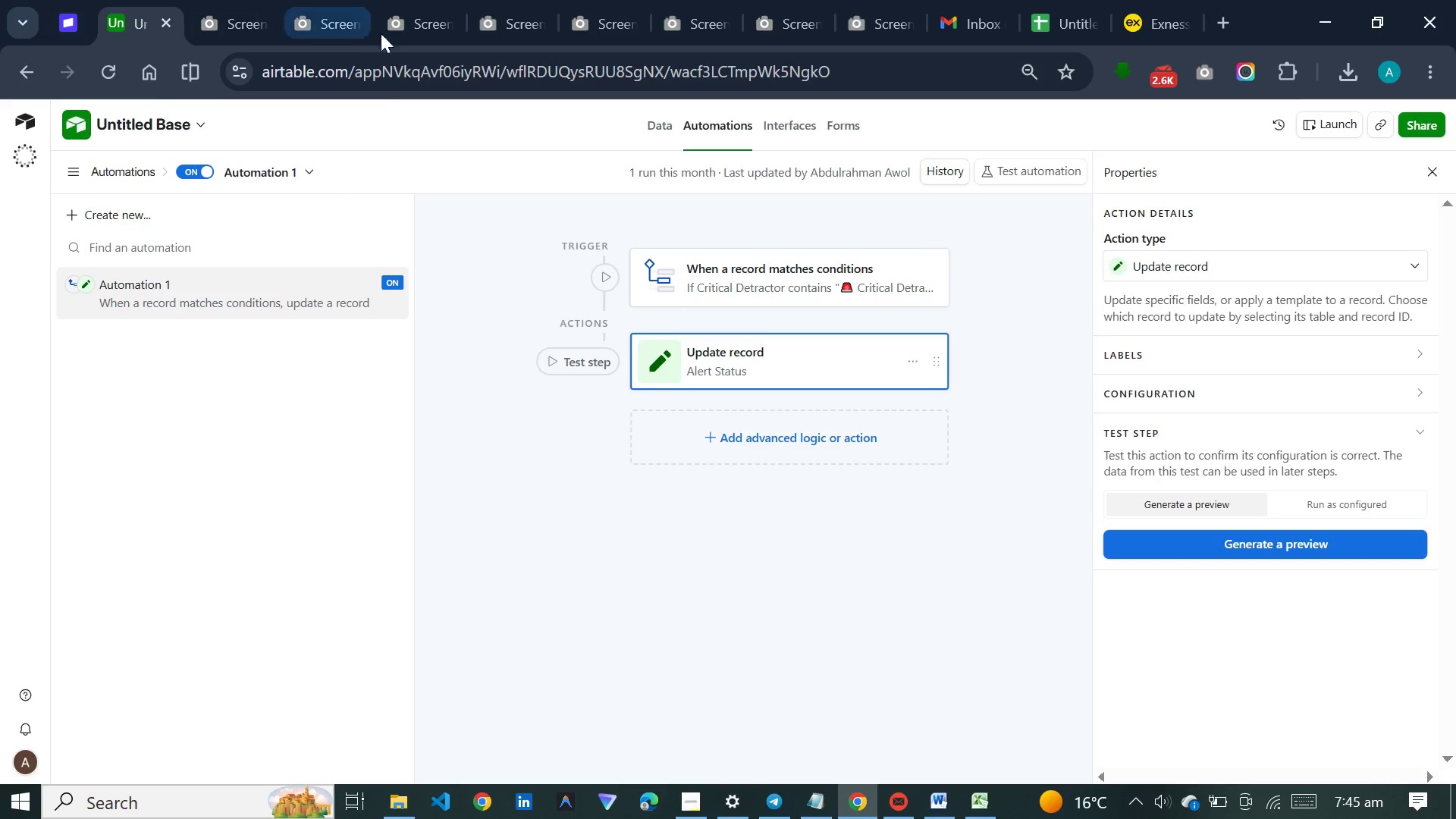 
wait(7.99)
 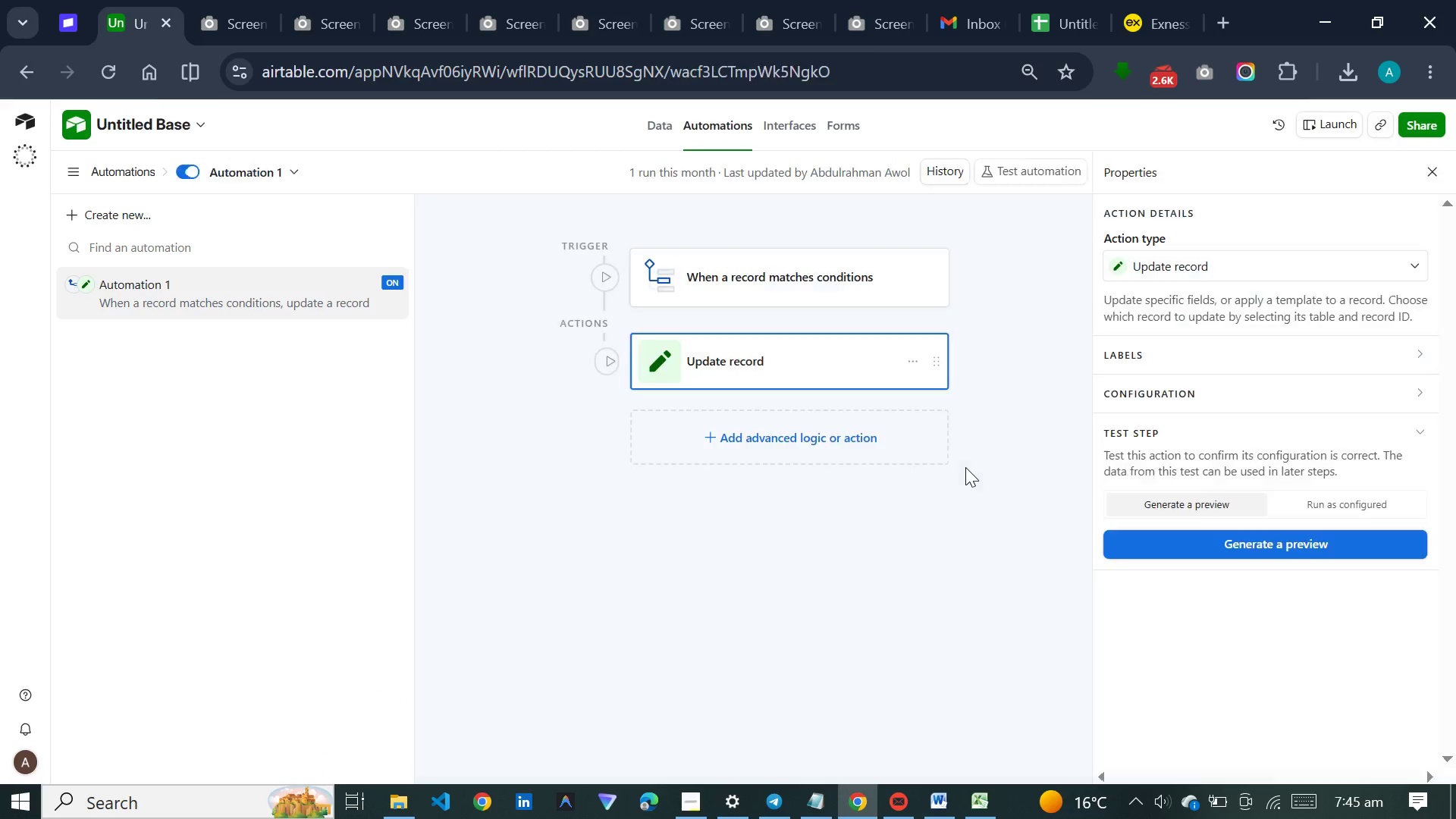 
left_click([611, 277])
 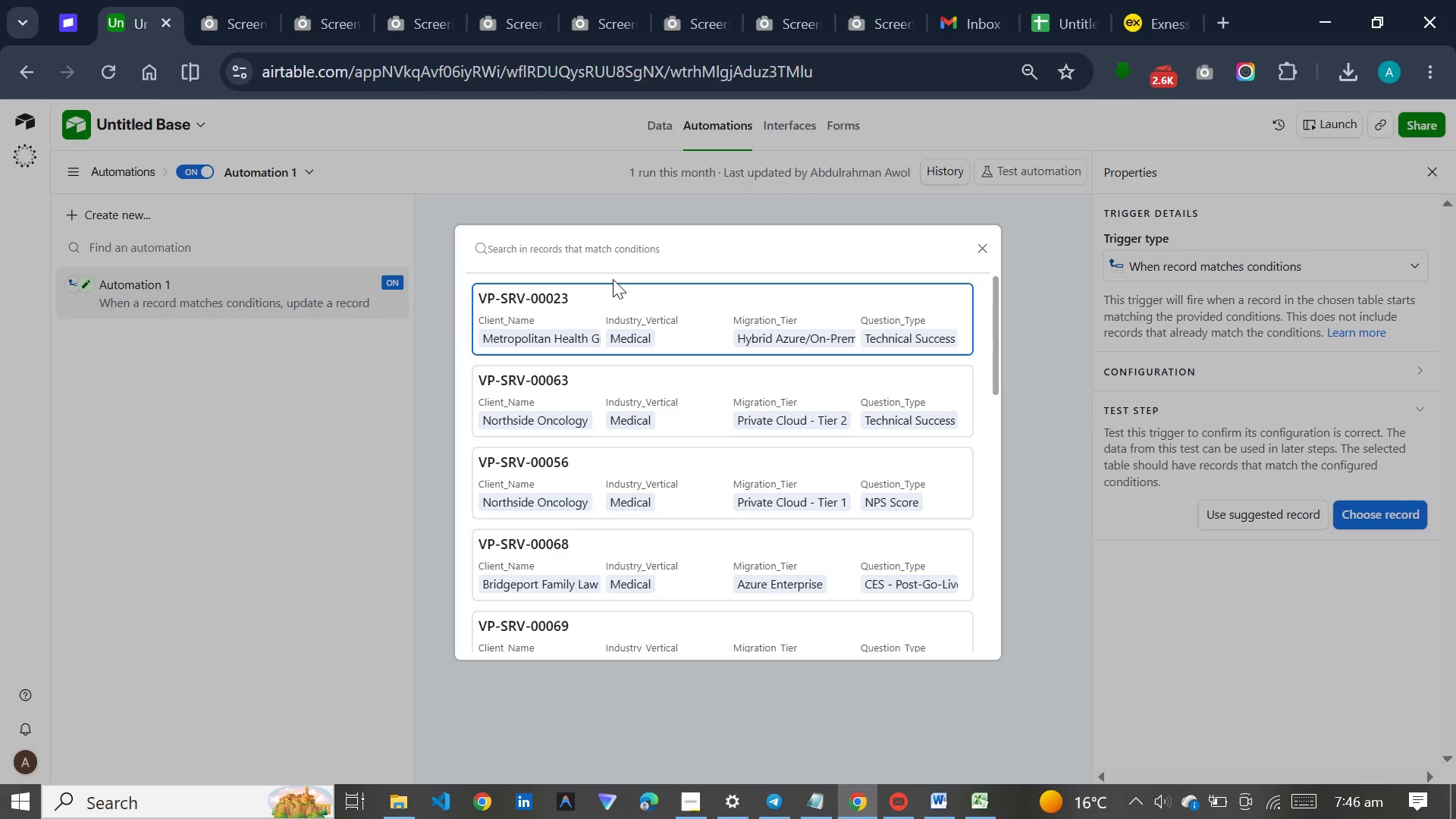 
wait(32.7)
 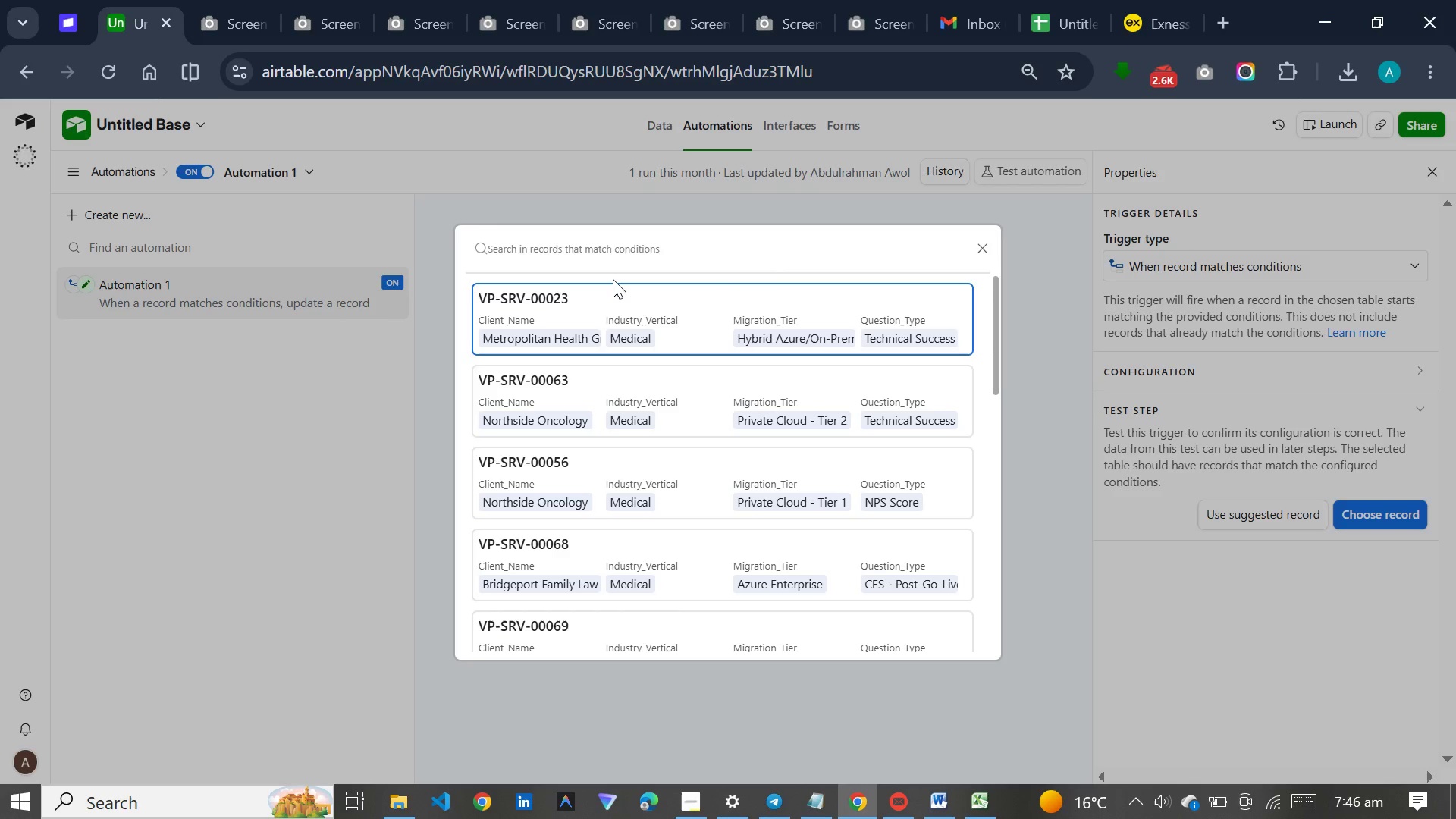 
left_click([984, 250])
 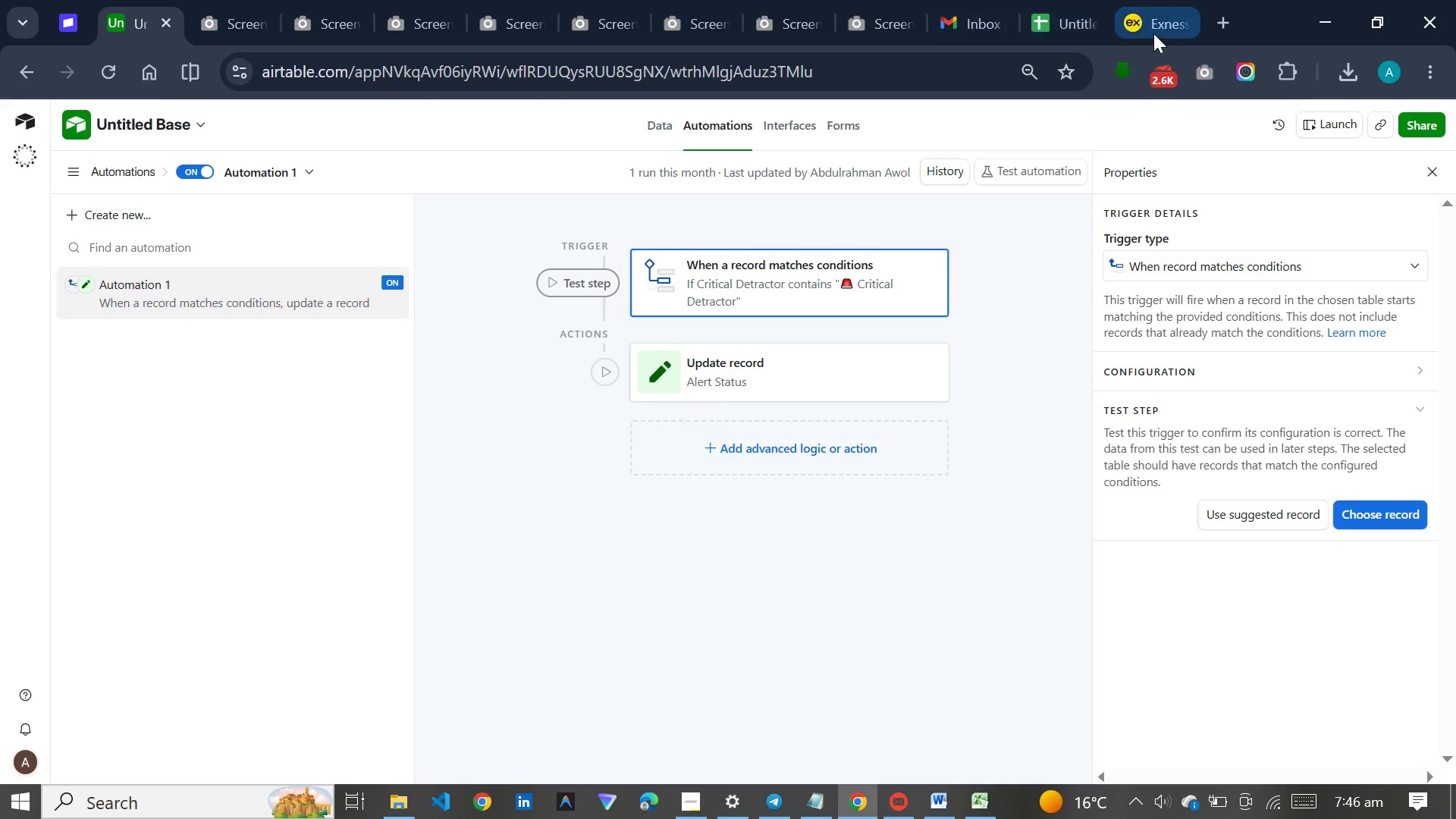 
left_click([1197, 72])
 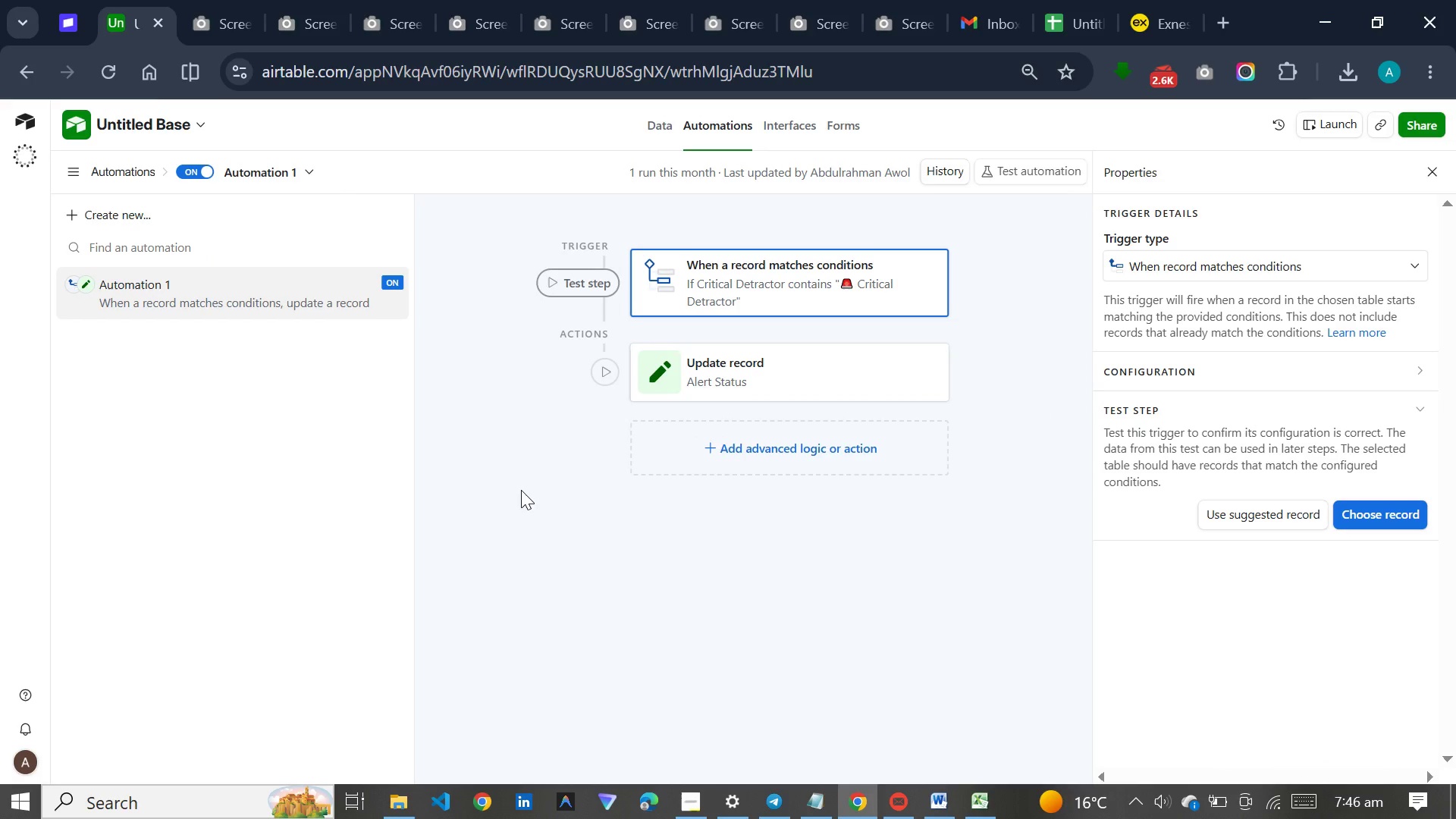 
wait(11.86)
 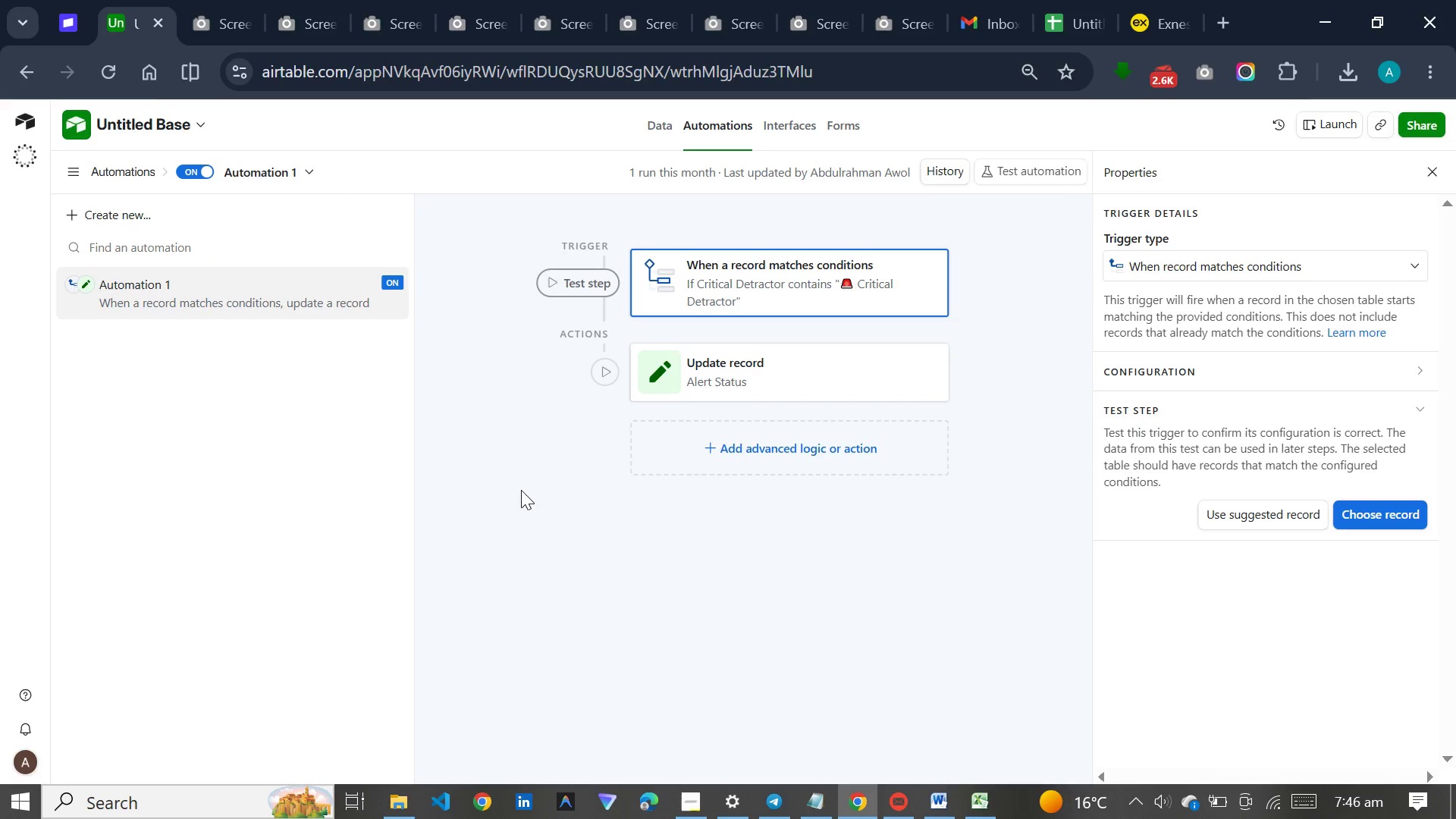 
left_click([683, 802])